 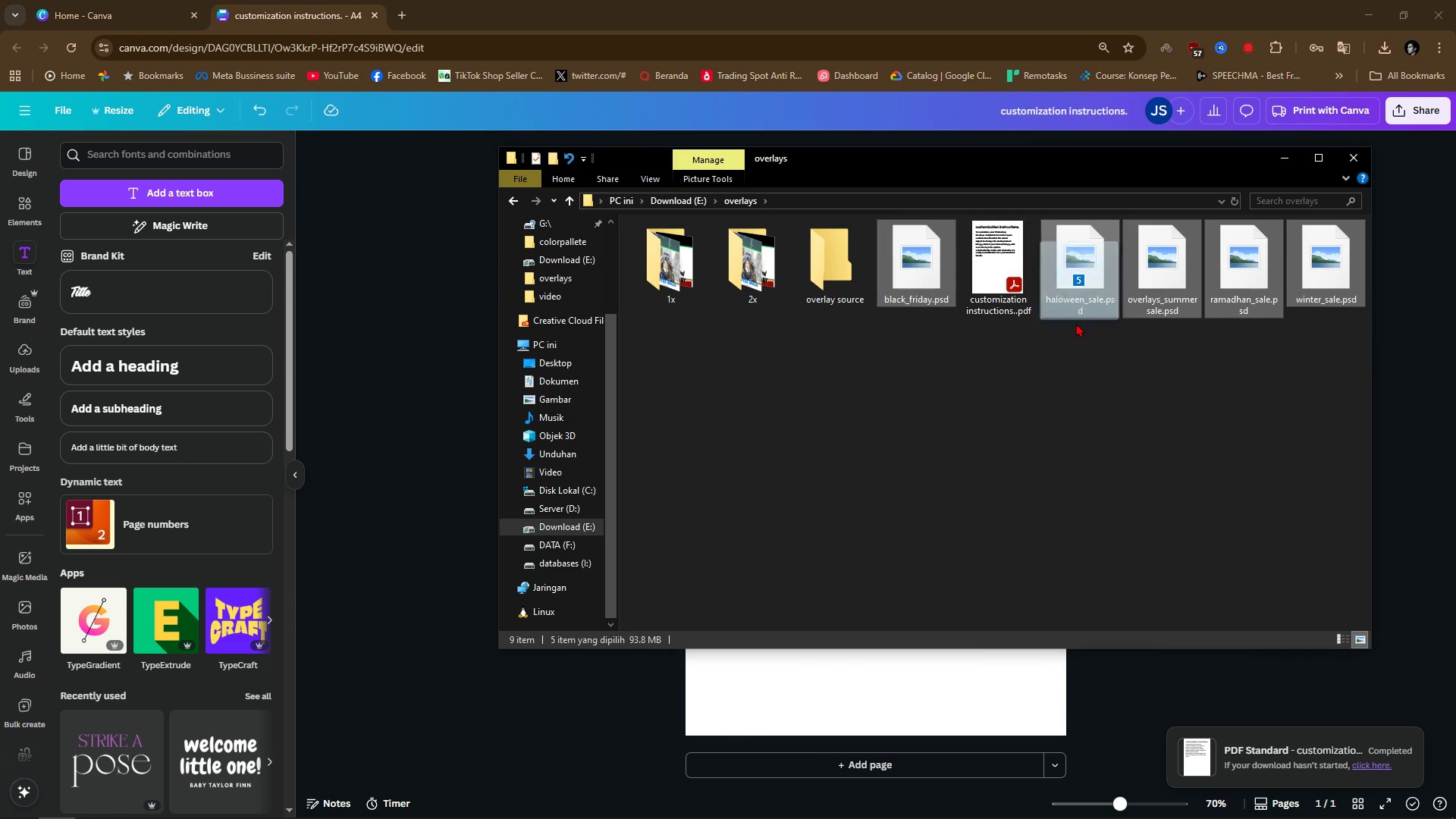 
left_click([896, 378])
 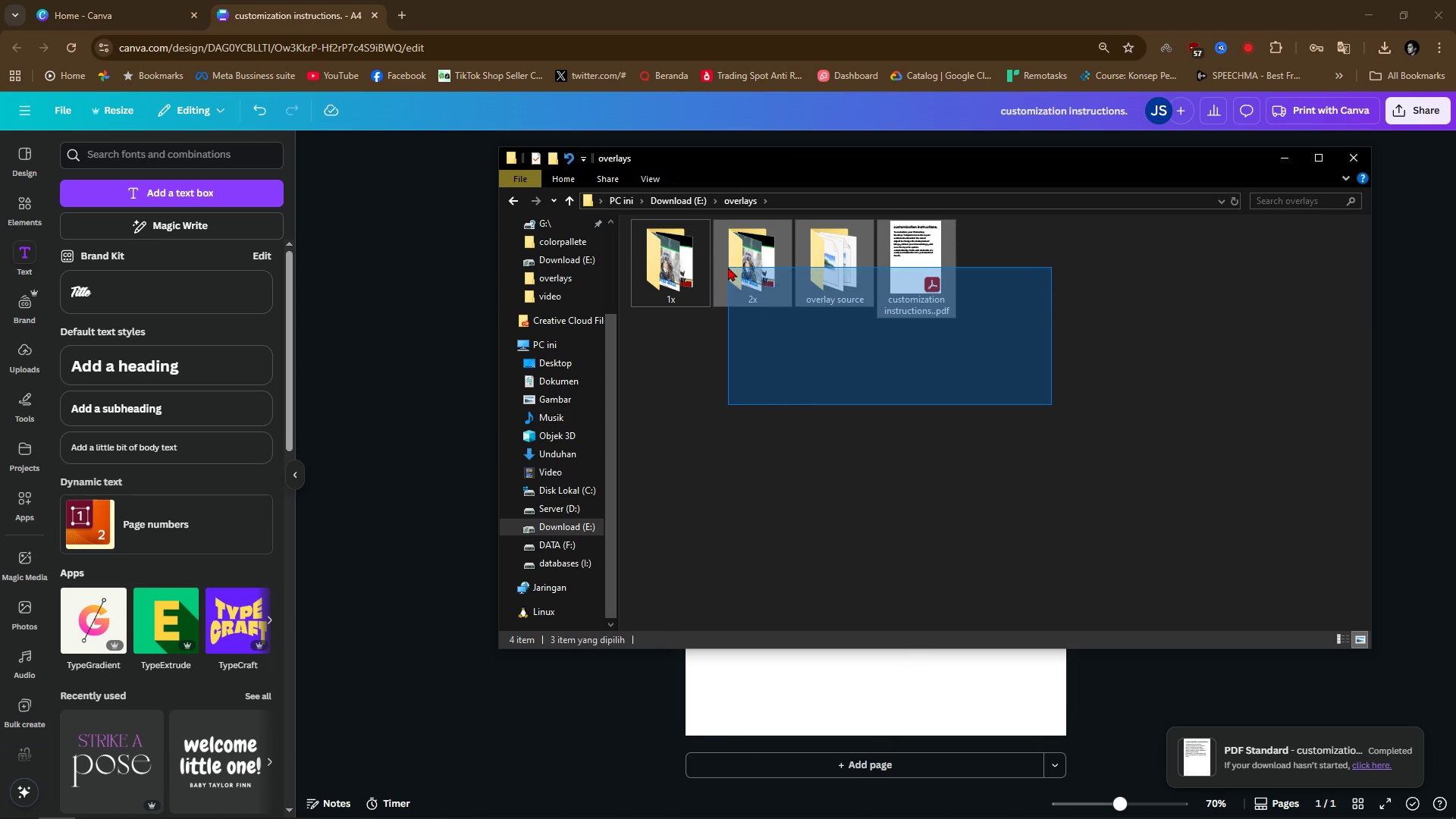 
right_click([688, 258])
 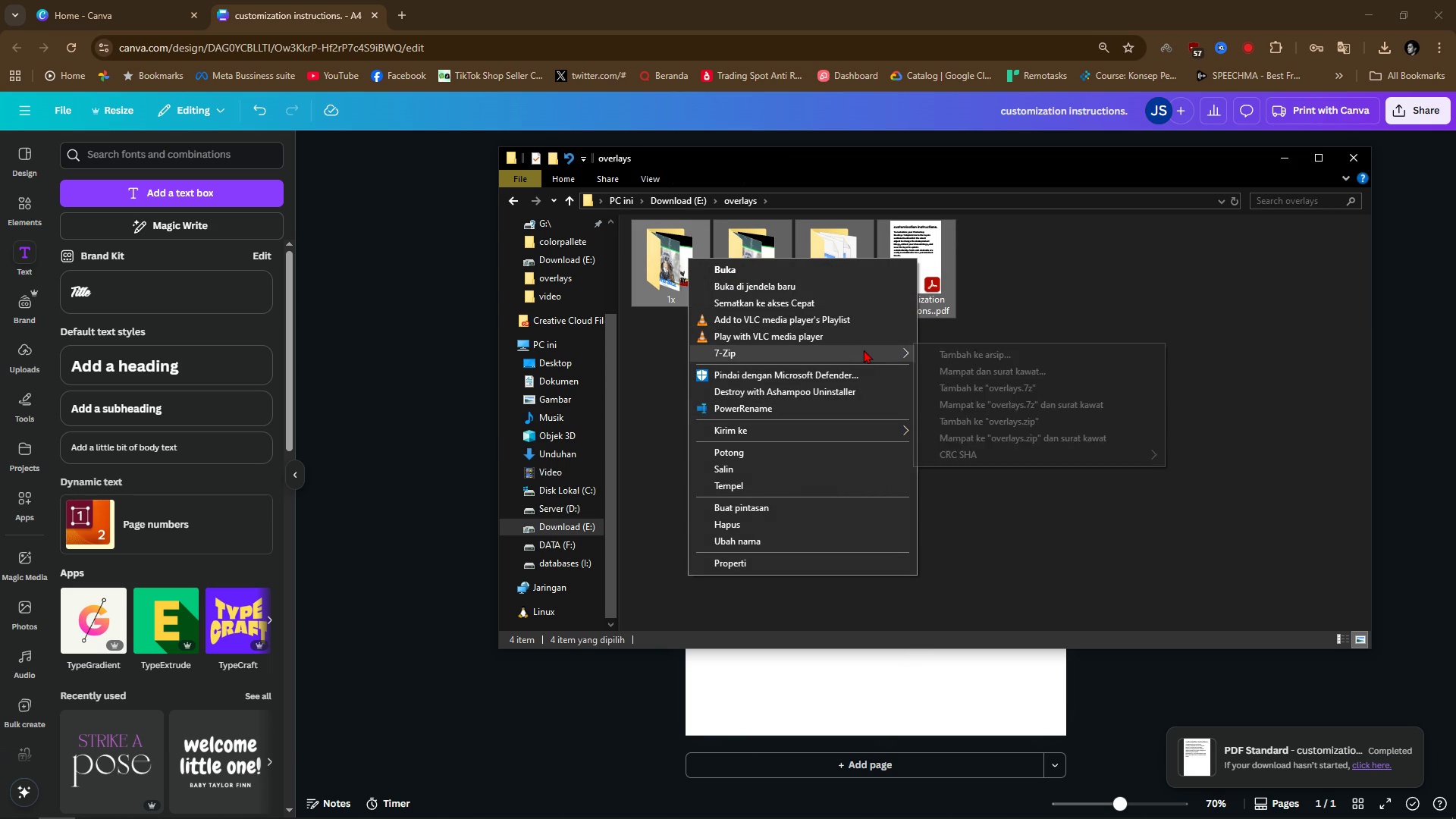 
left_click([864, 350])
 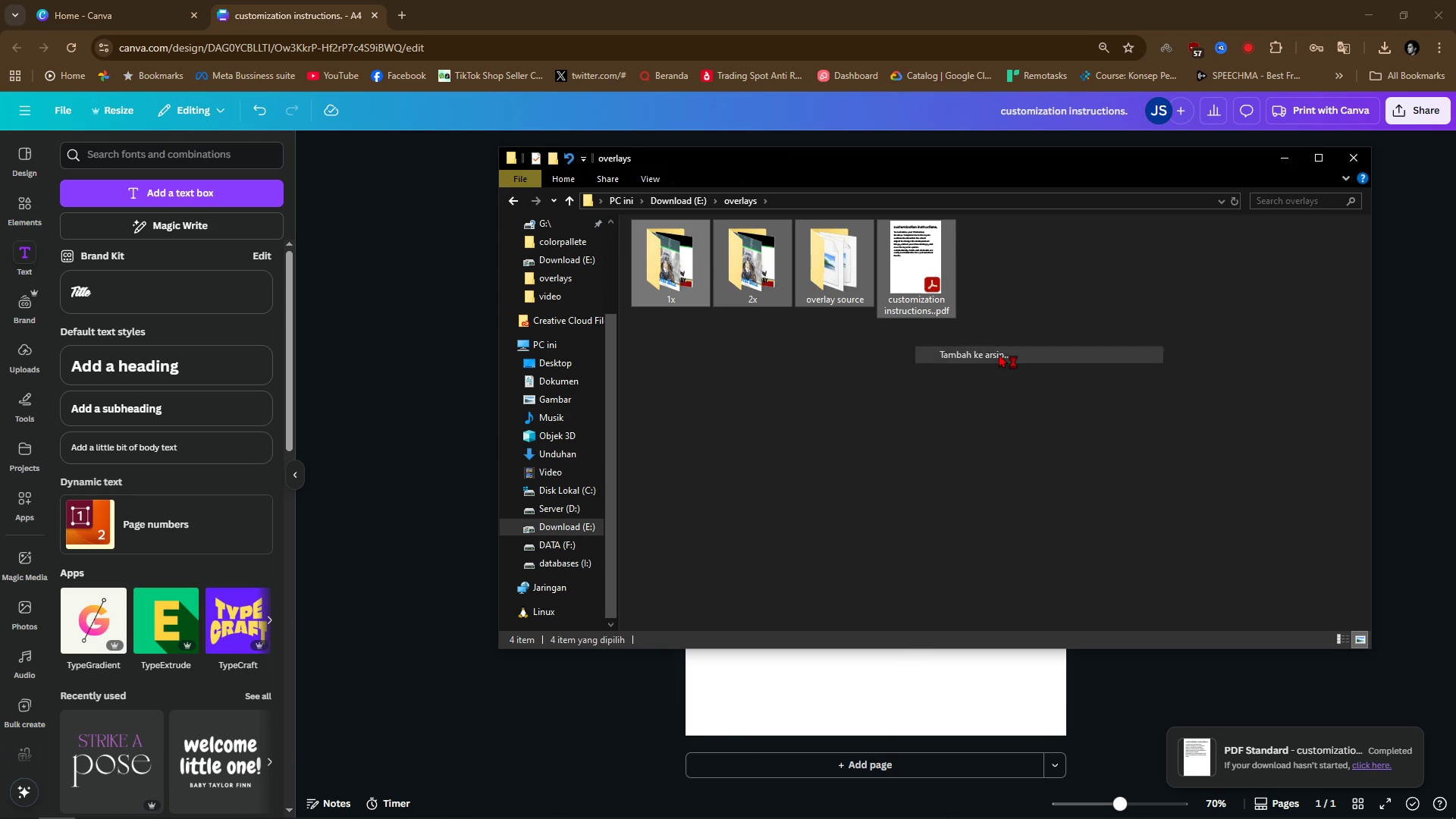 
double_click([999, 354])
 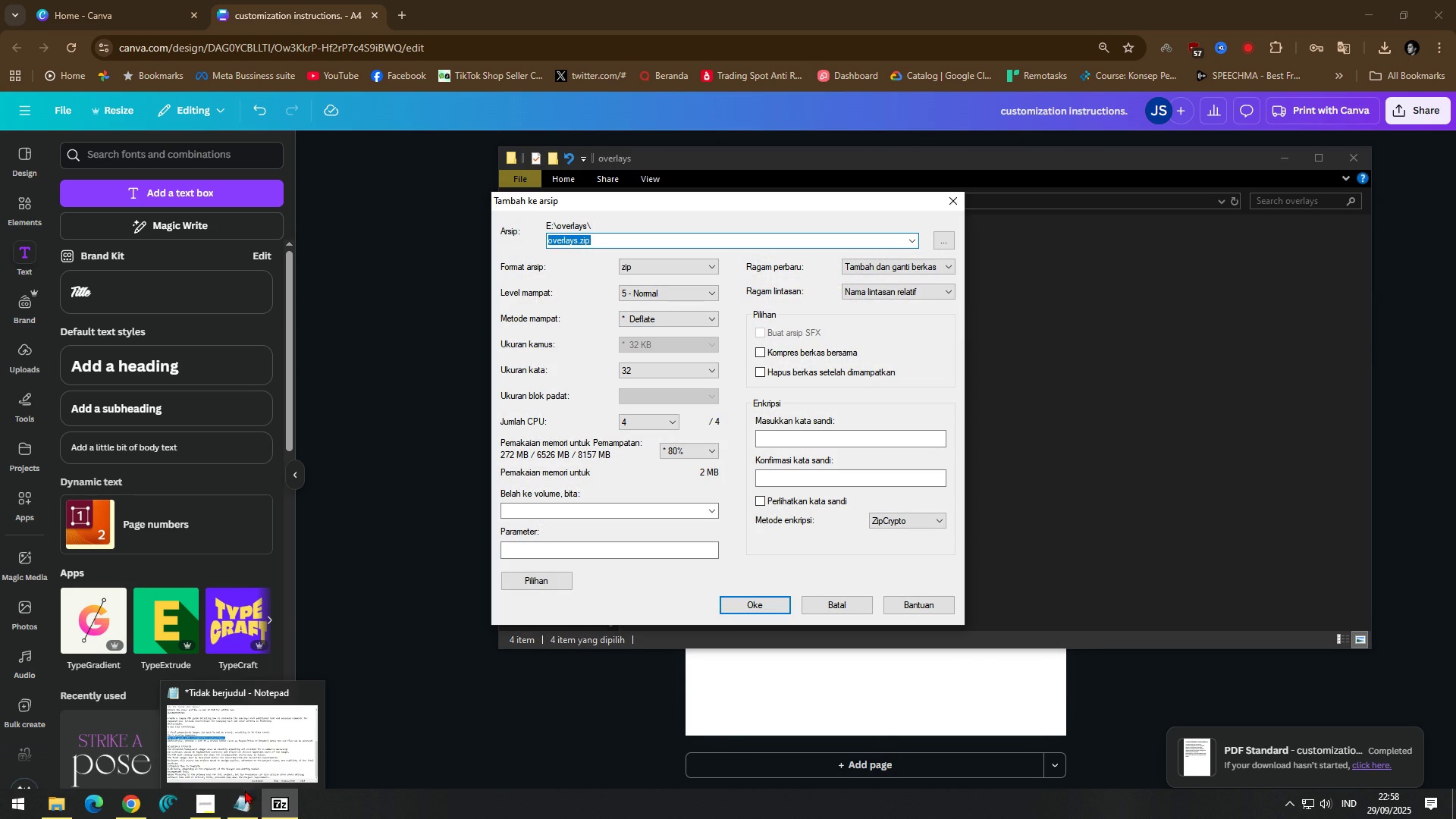 
left_click([248, 802])
 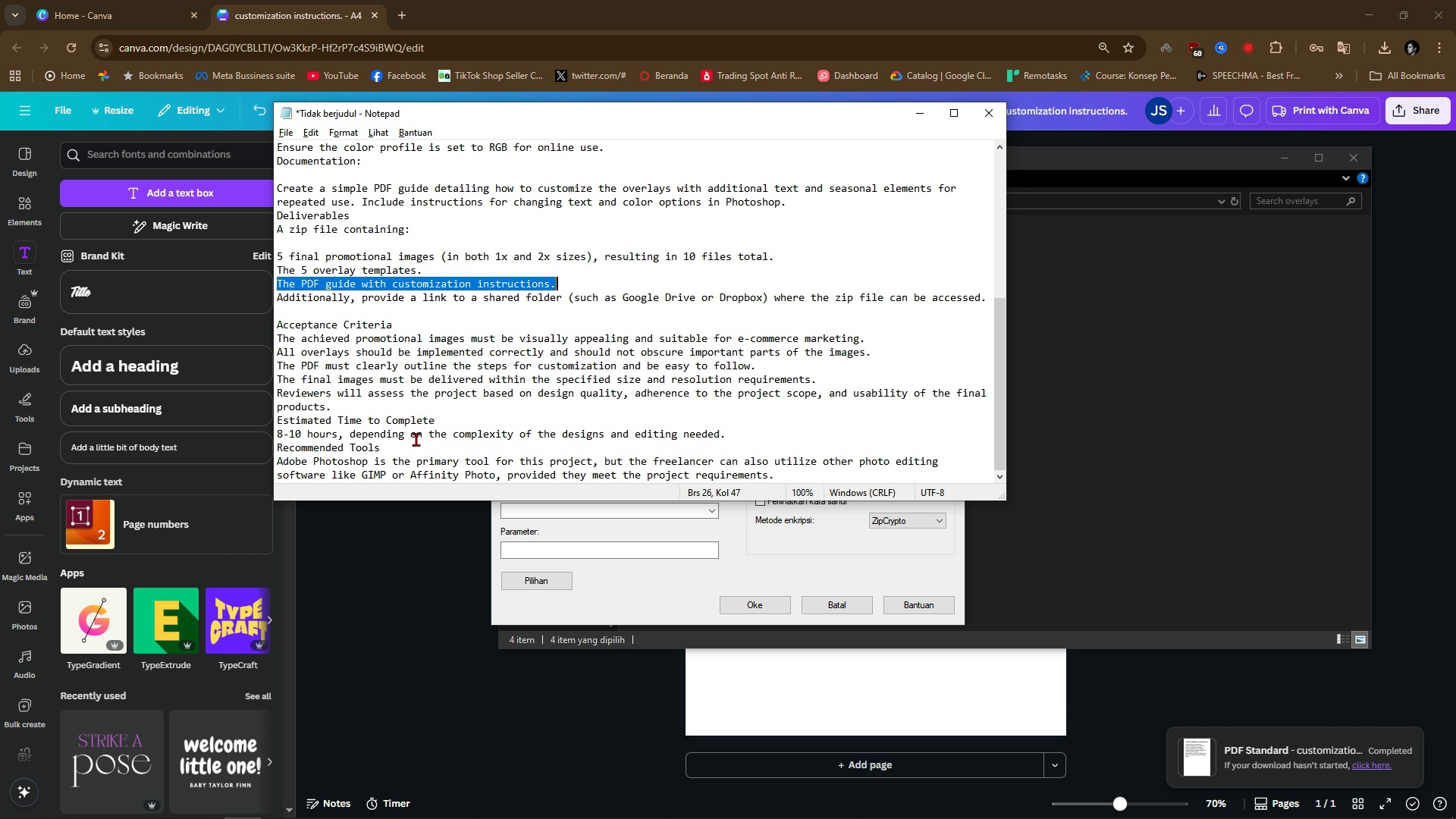 
wait(9.93)
 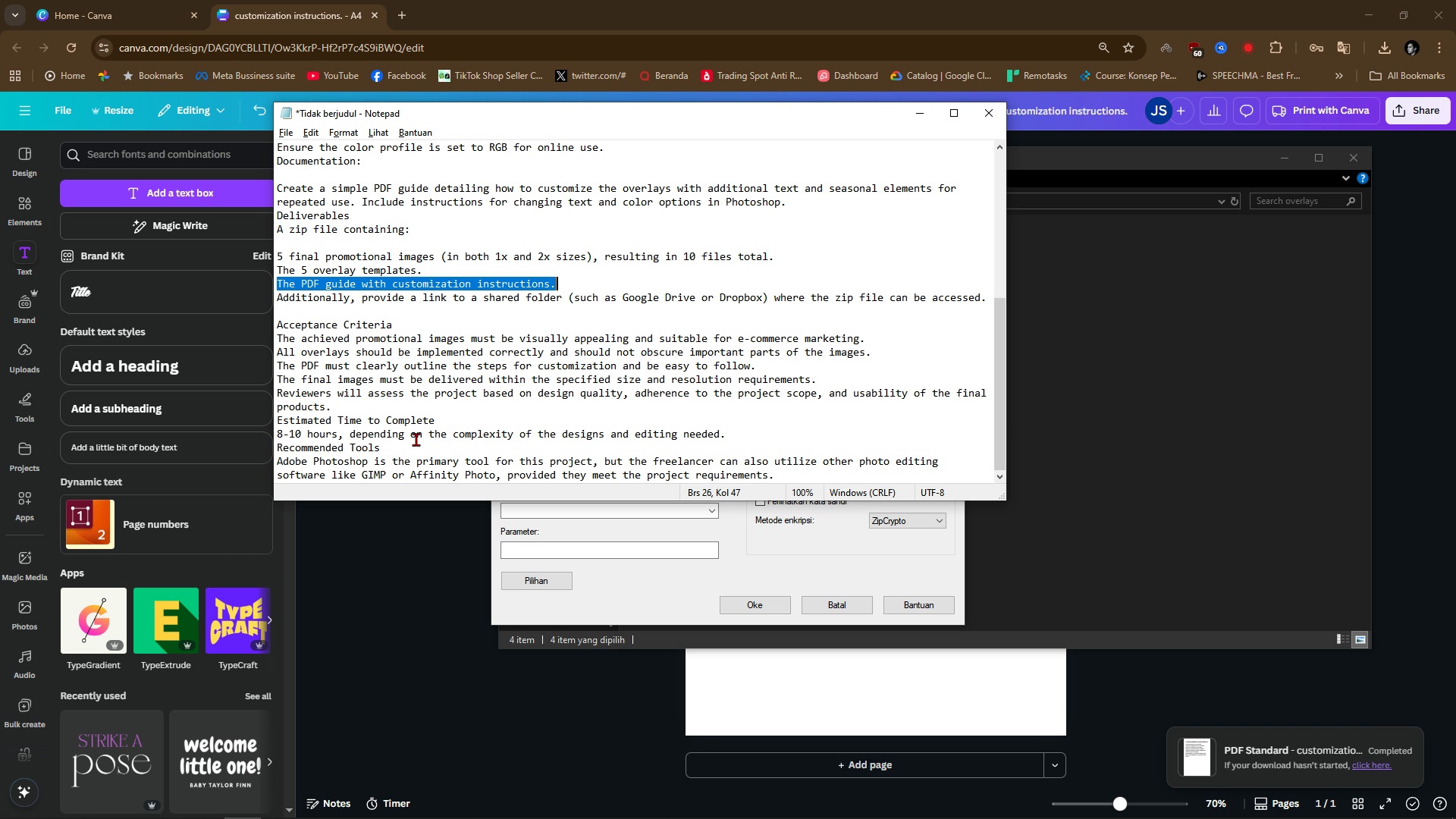 
scroll: coordinate [438, 448], scroll_direction: down, amount: 3.0
 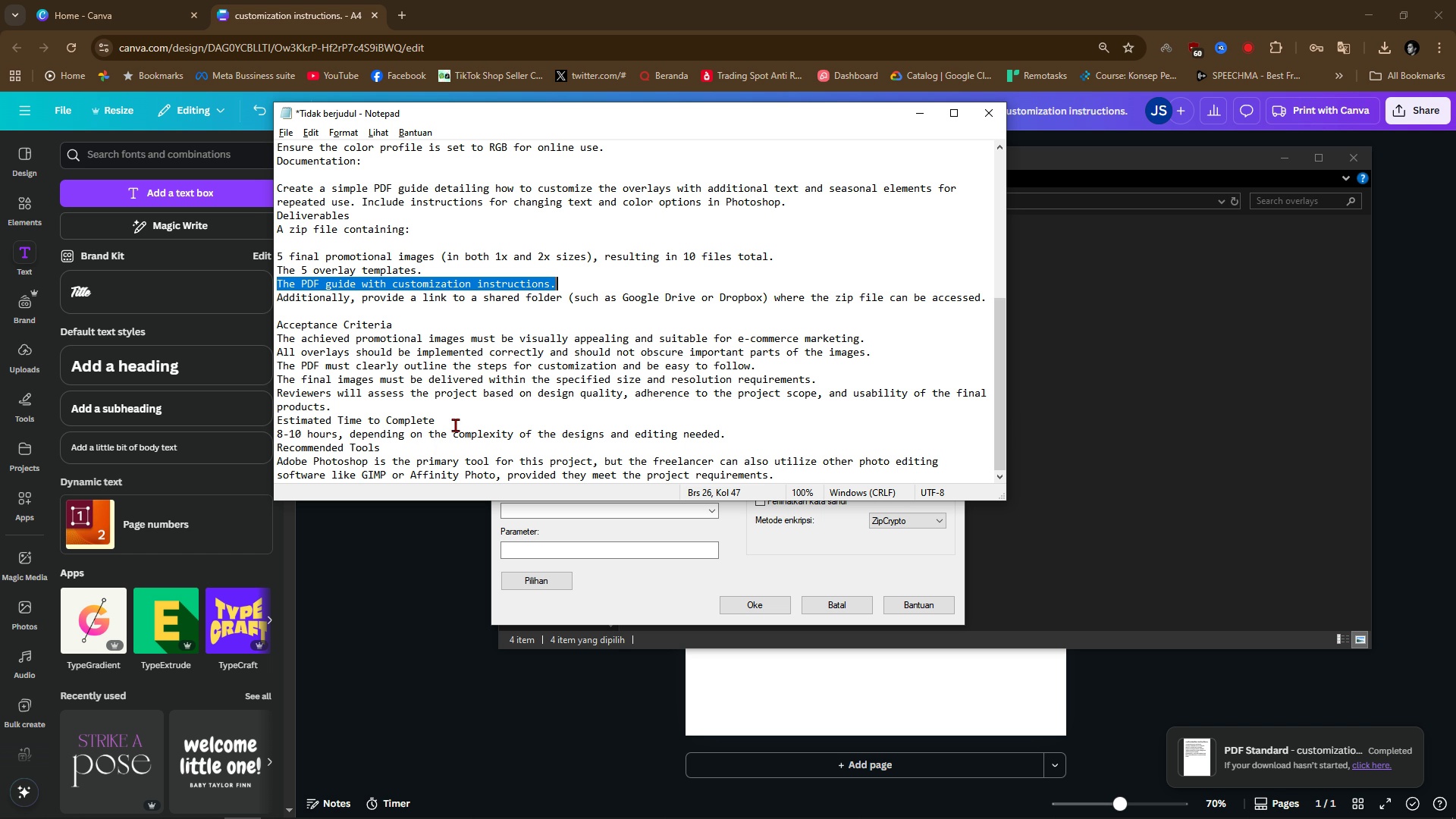 
wait(8.74)
 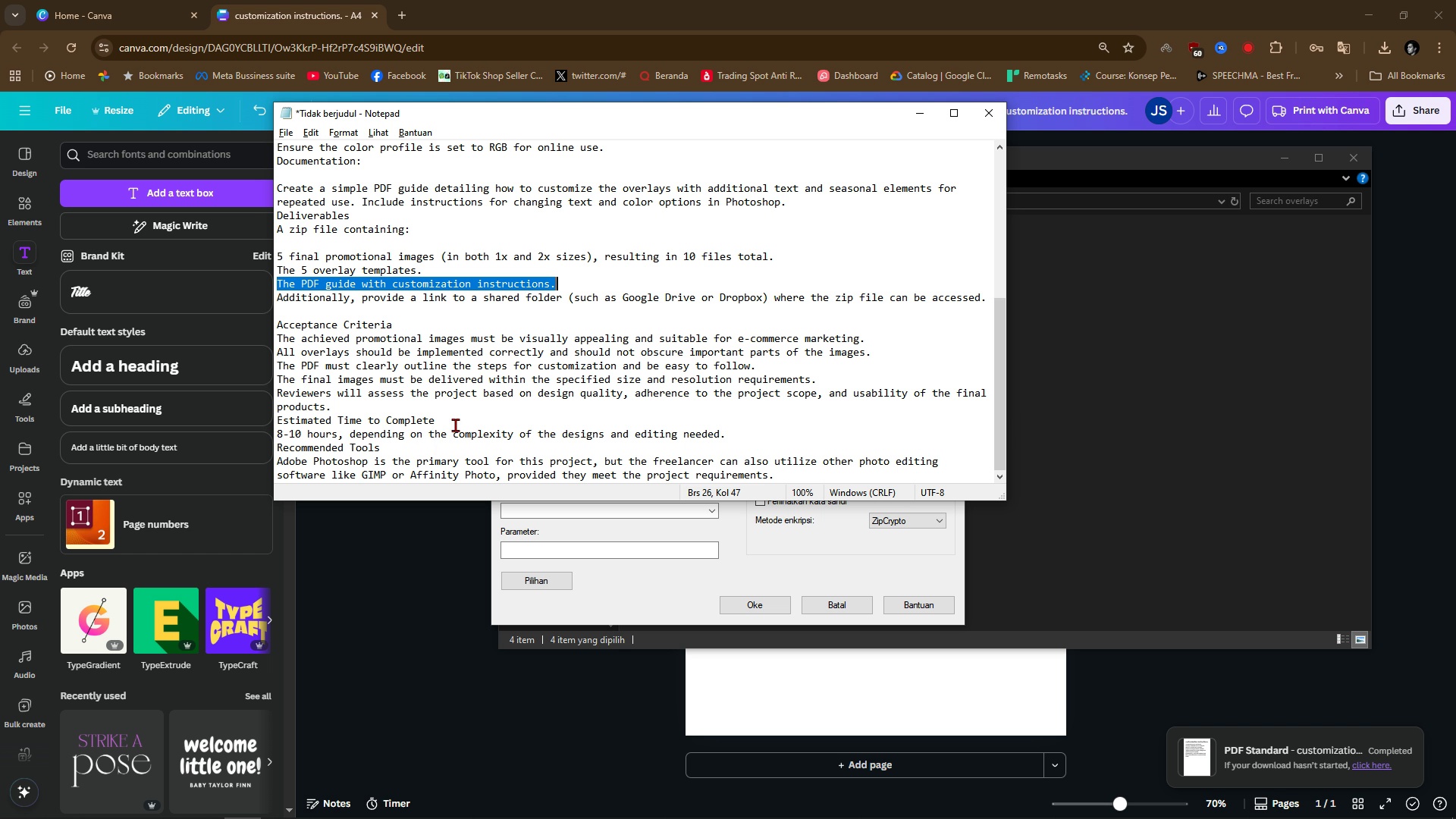 
left_click([843, 542])
 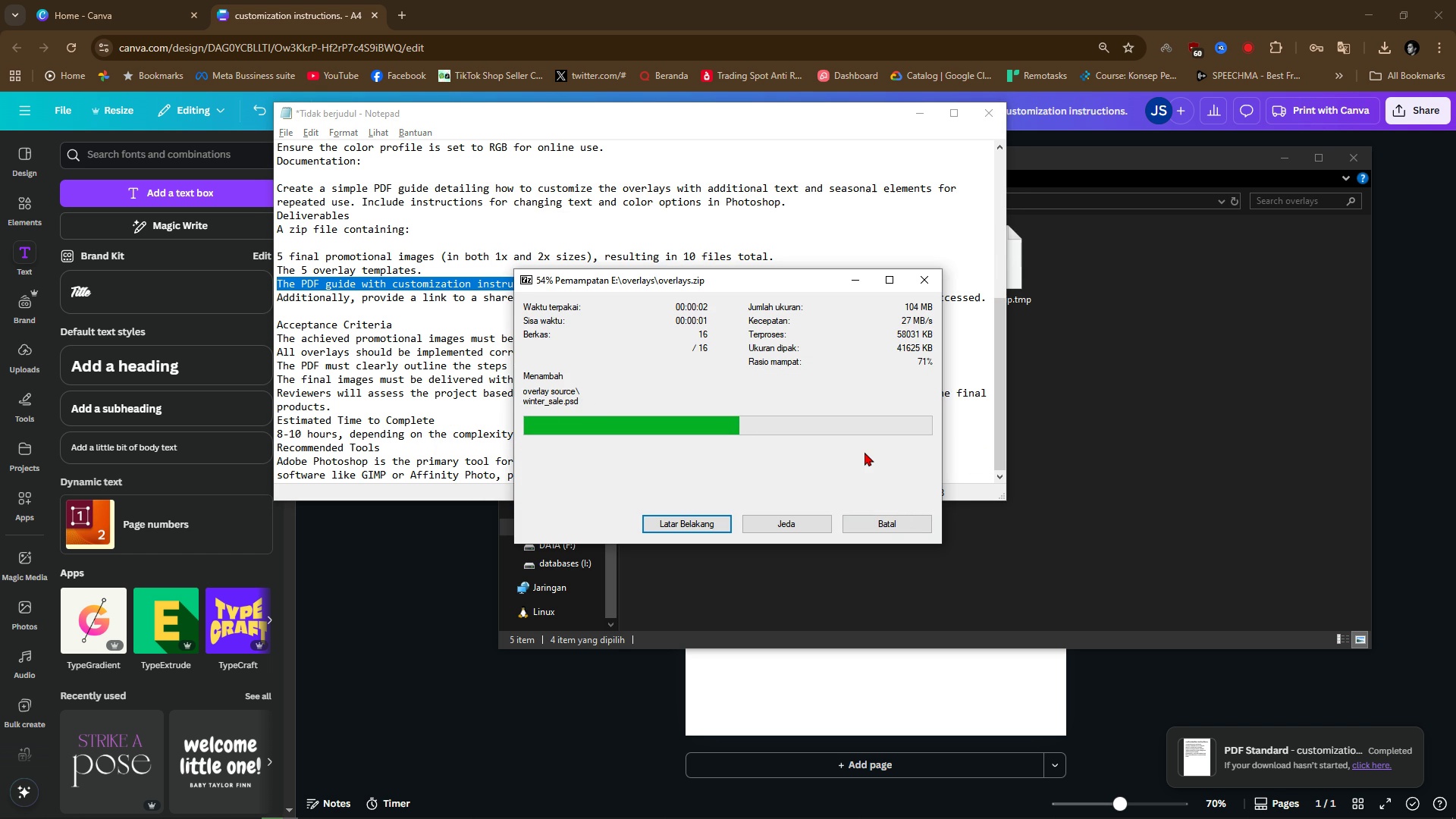 
wait(6.15)
 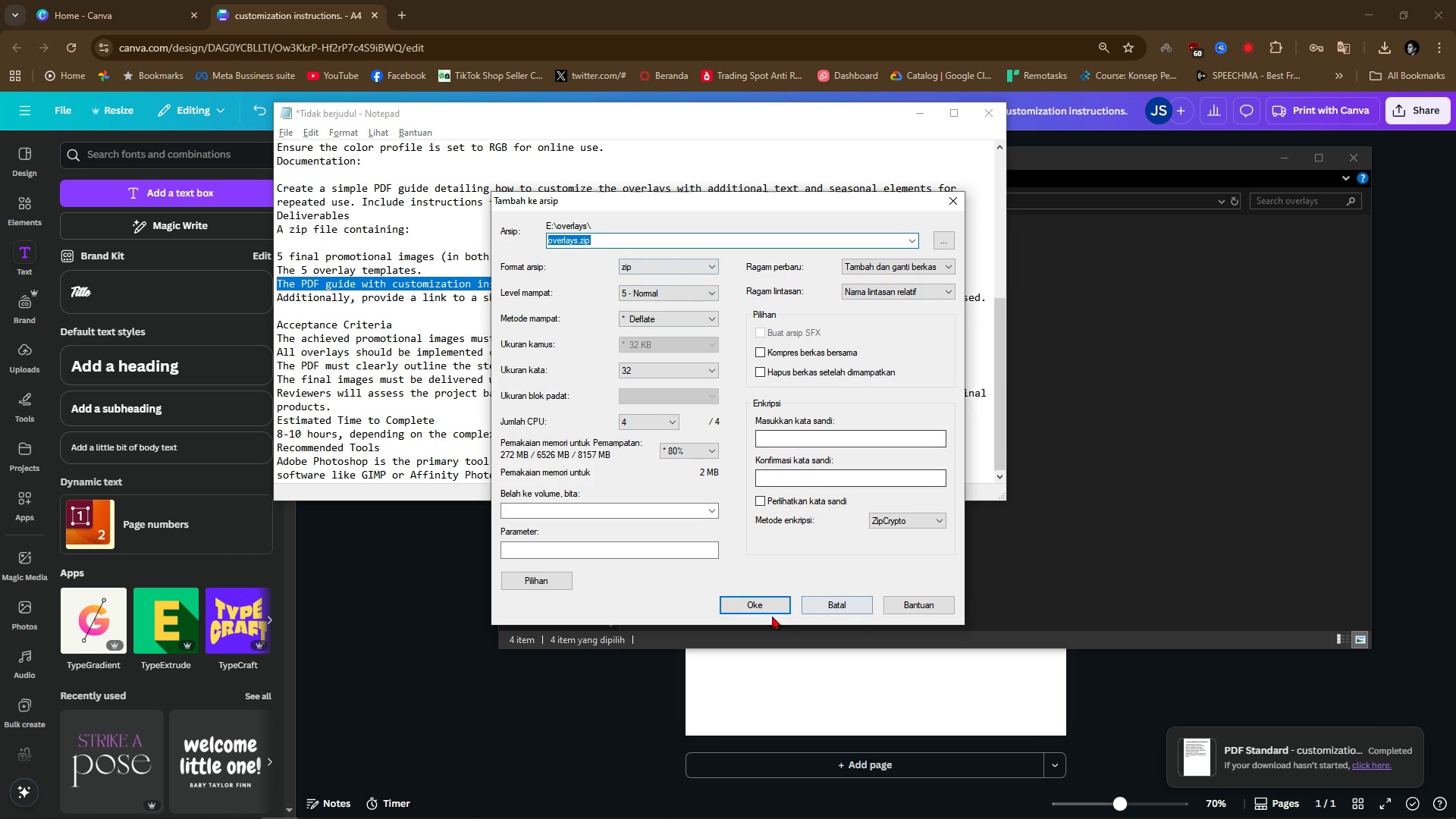 
mouse_move([805, 426])
 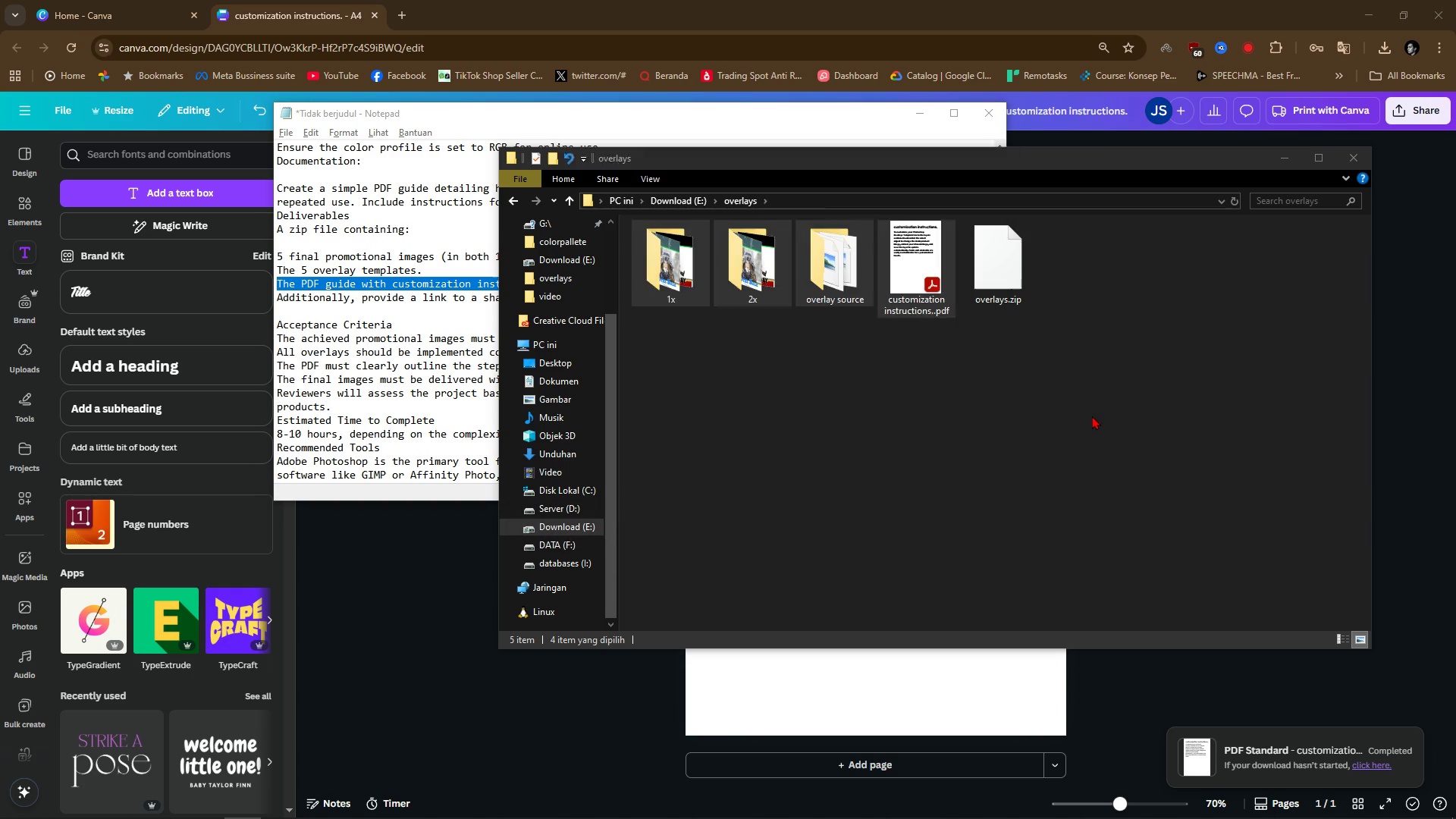 
left_click([1092, 416])
 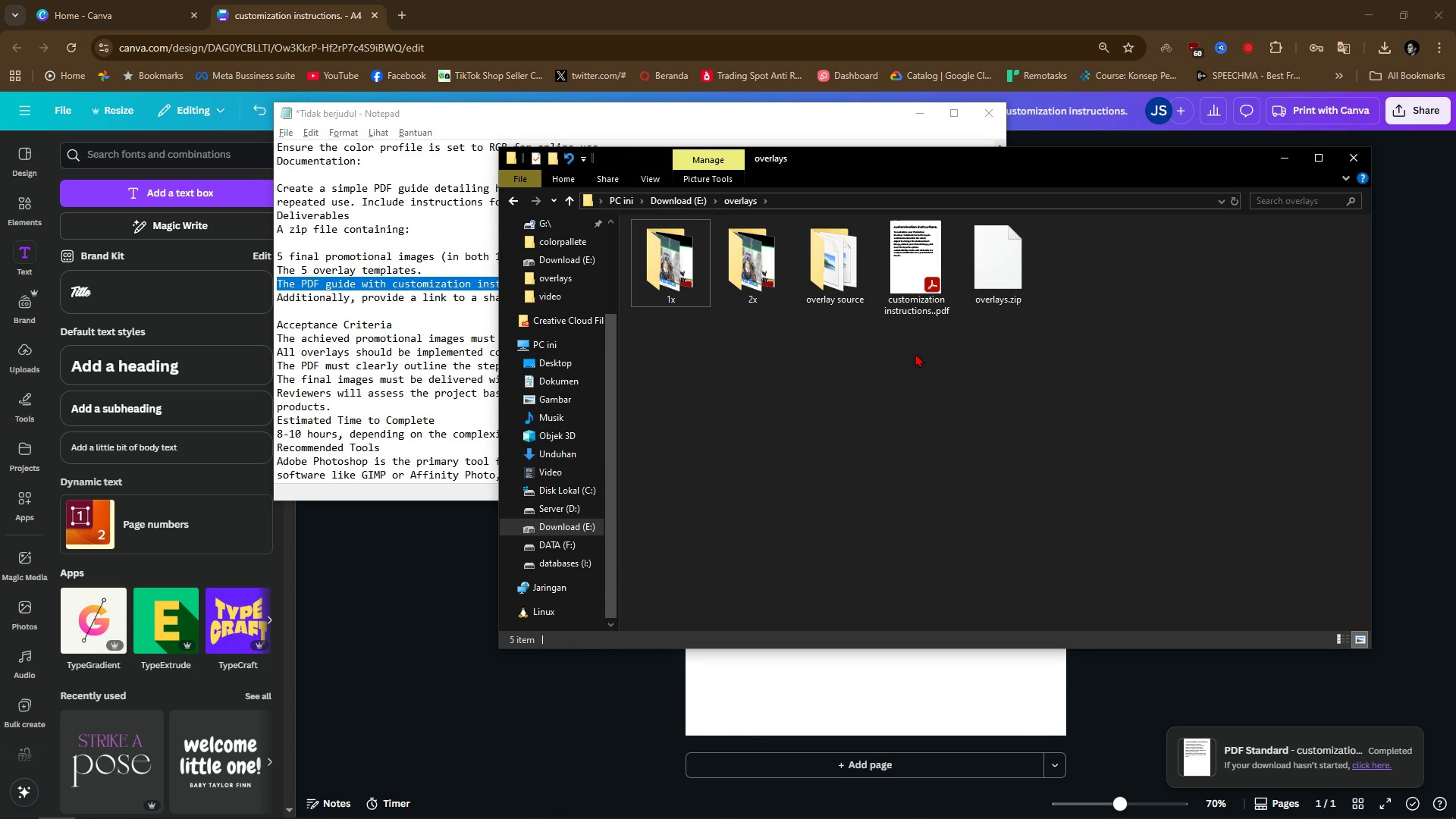 
left_click([1016, 260])
 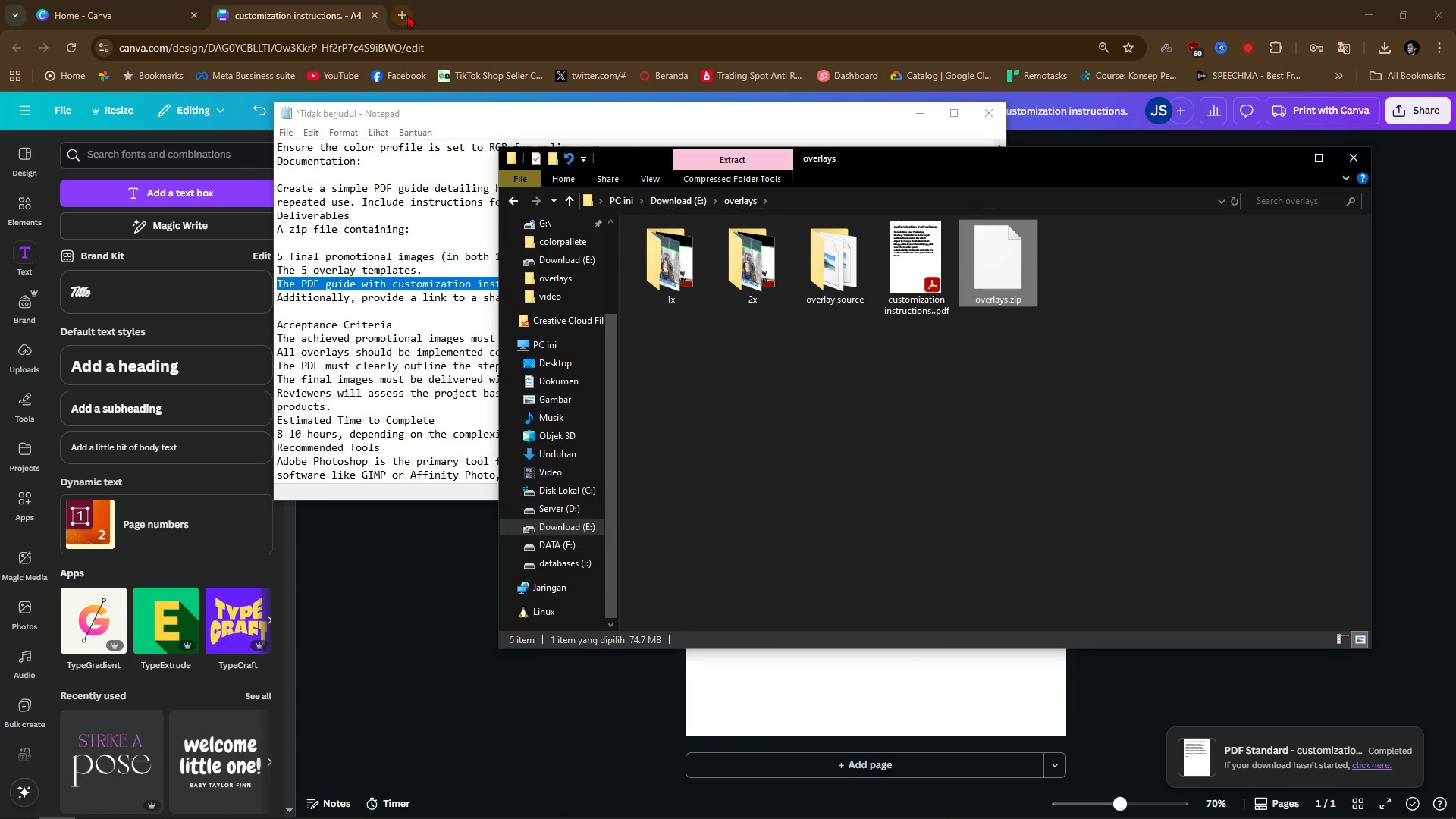 
left_click([407, 14])
 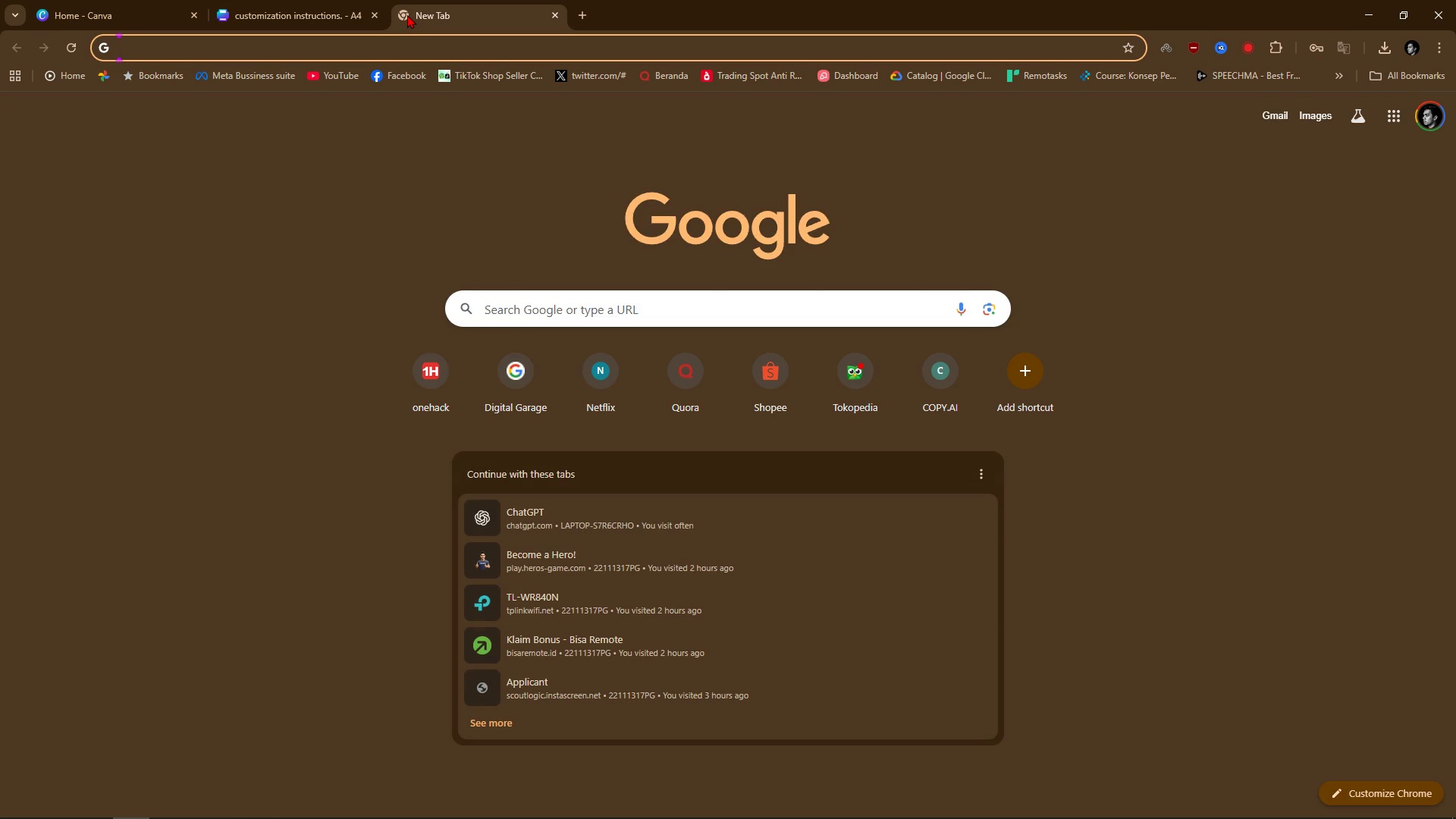 
type(i)
key(Backspace)
key(Backspace)
key(Backspace)
type(drive)
 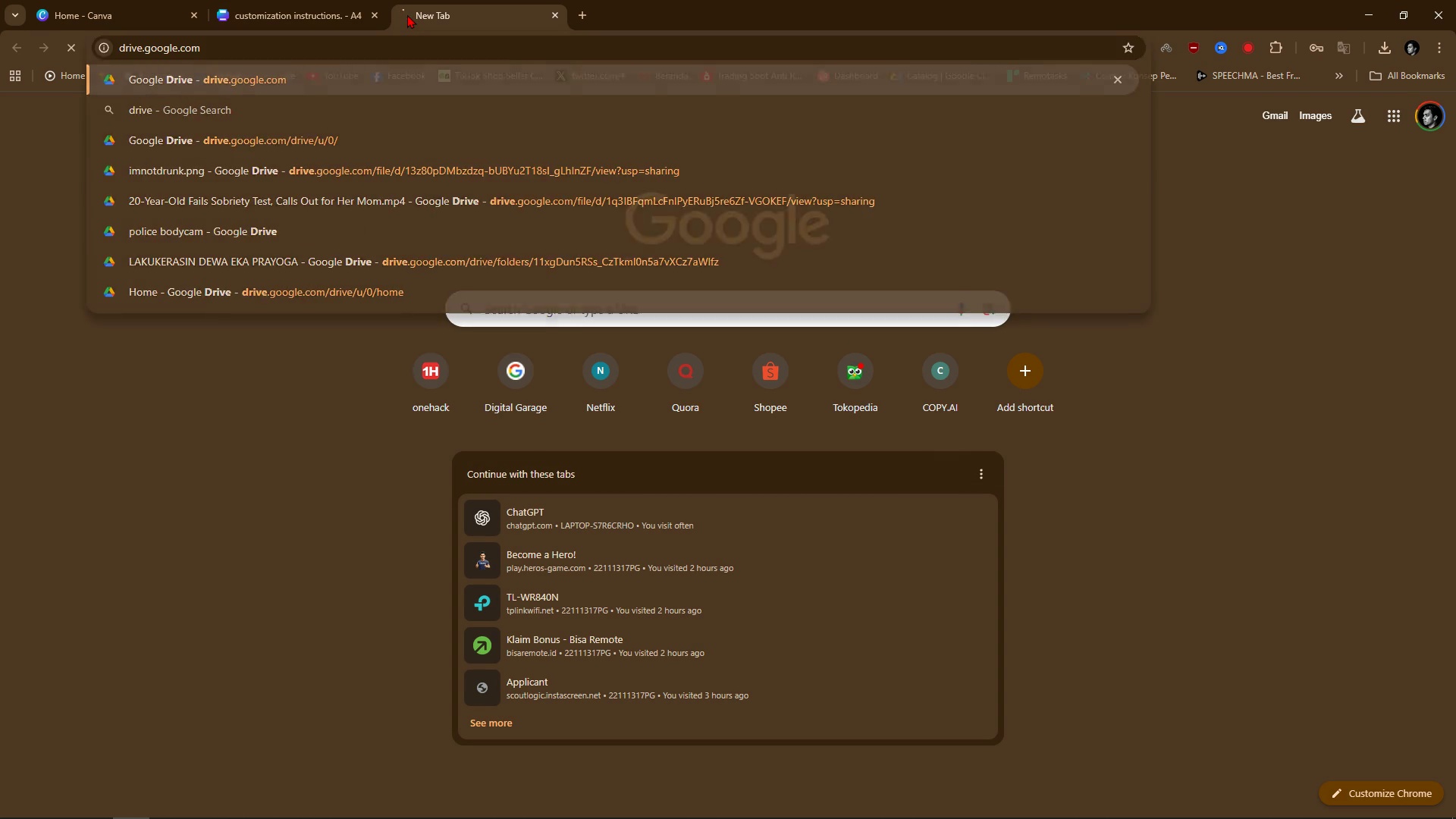 
key(Enter)
 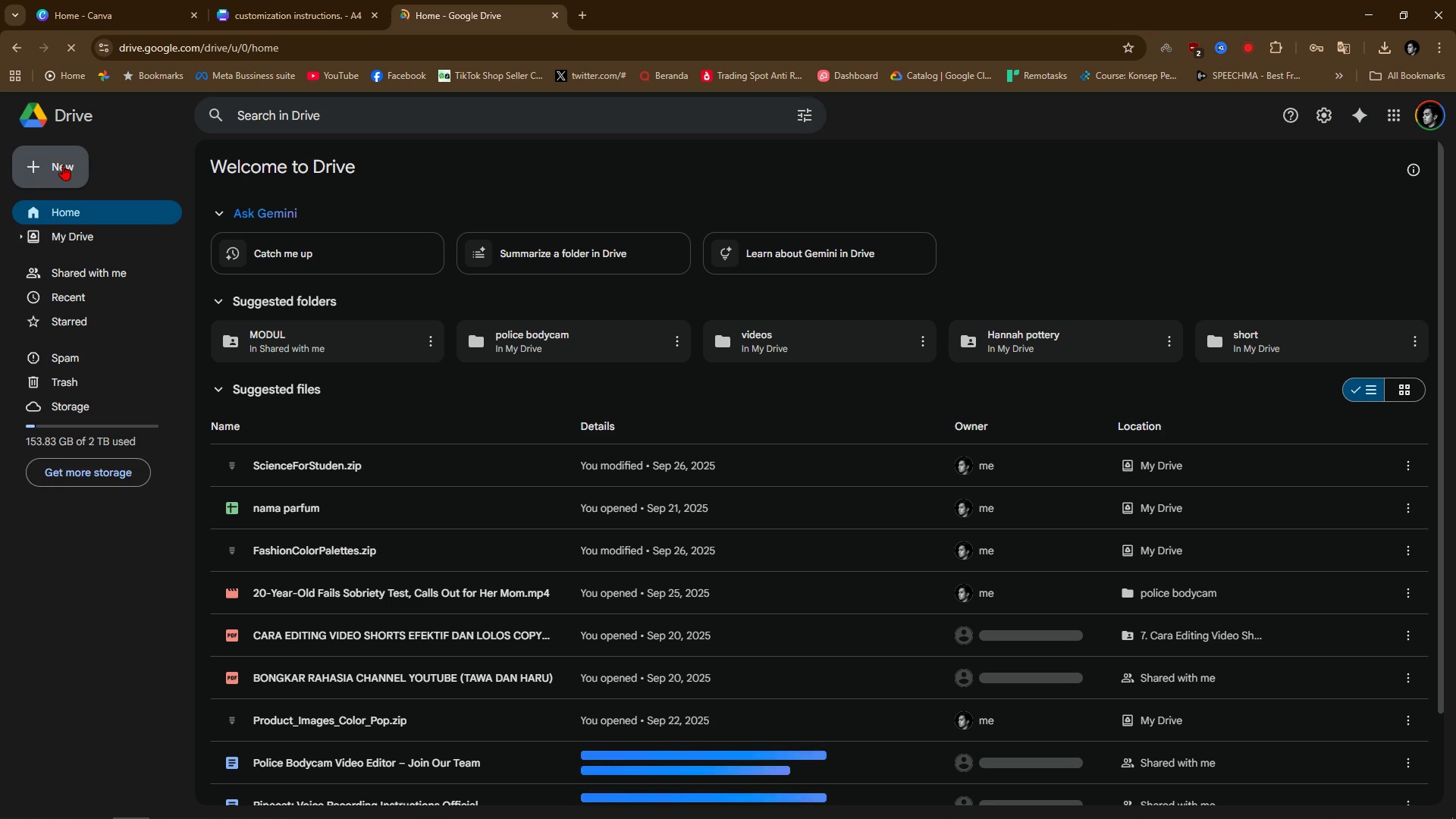 
wait(5.66)
 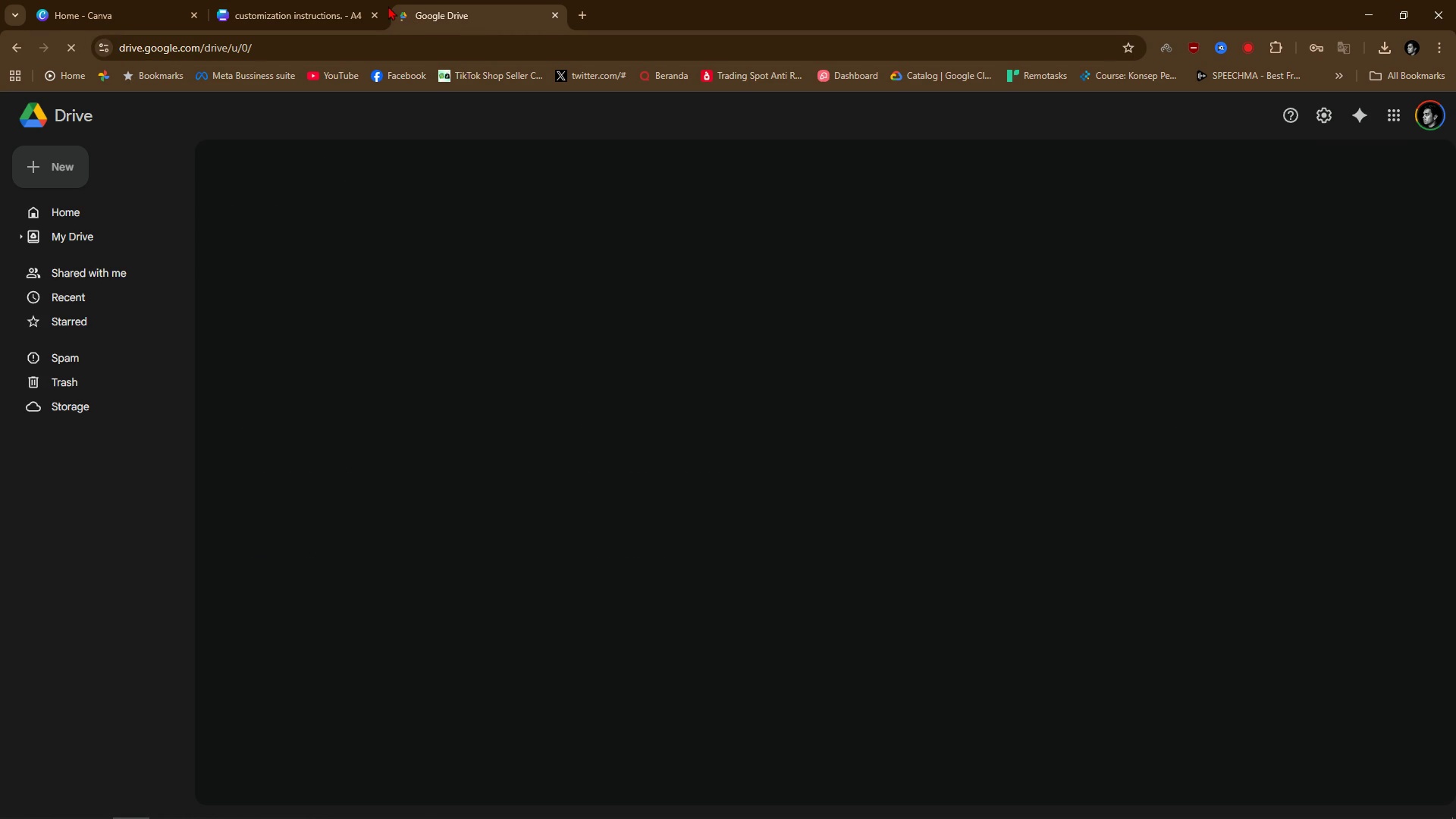 
scroll: coordinate [681, 788], scroll_direction: down, amount: 4.0
 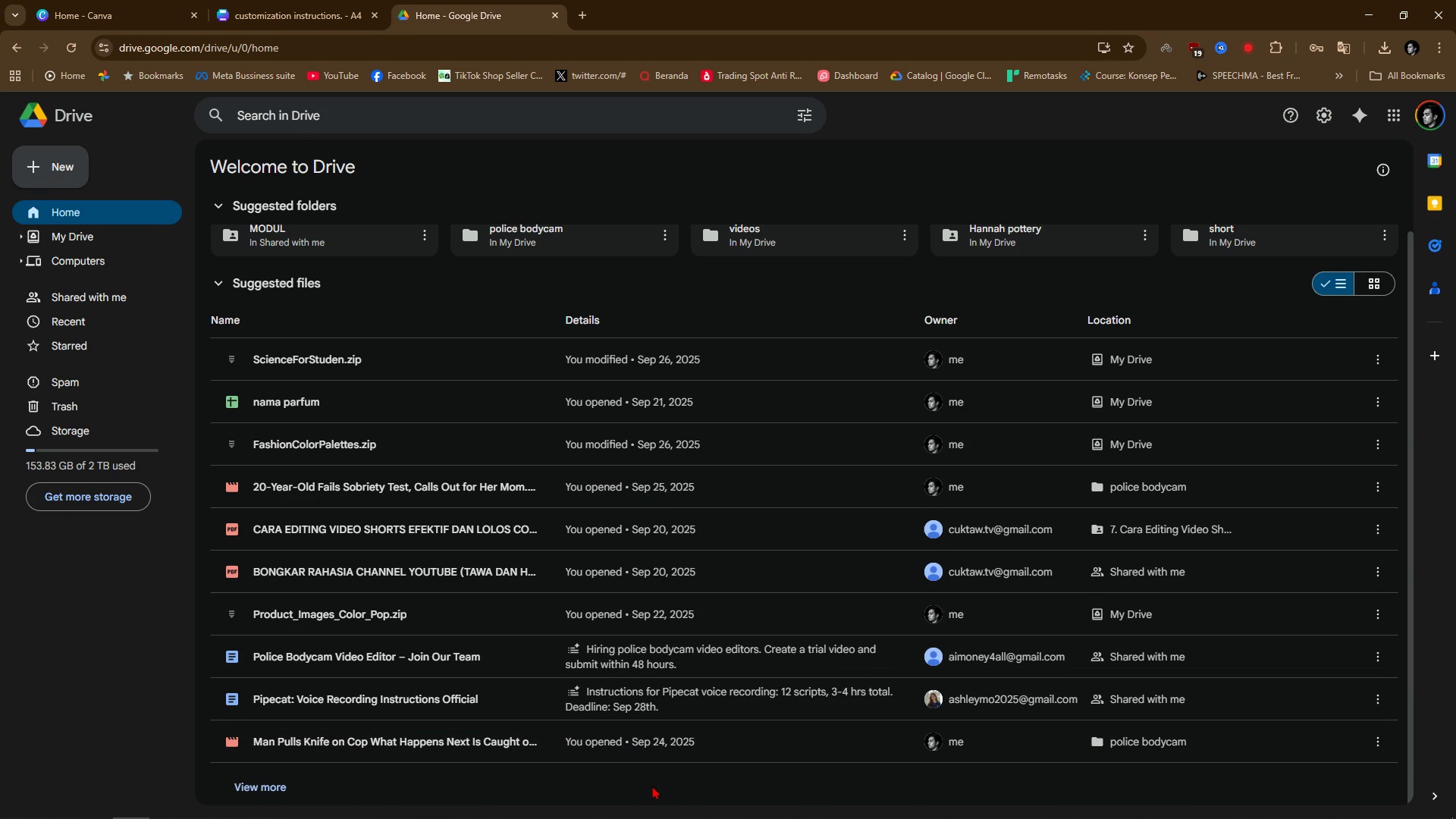 
wait(5.07)
 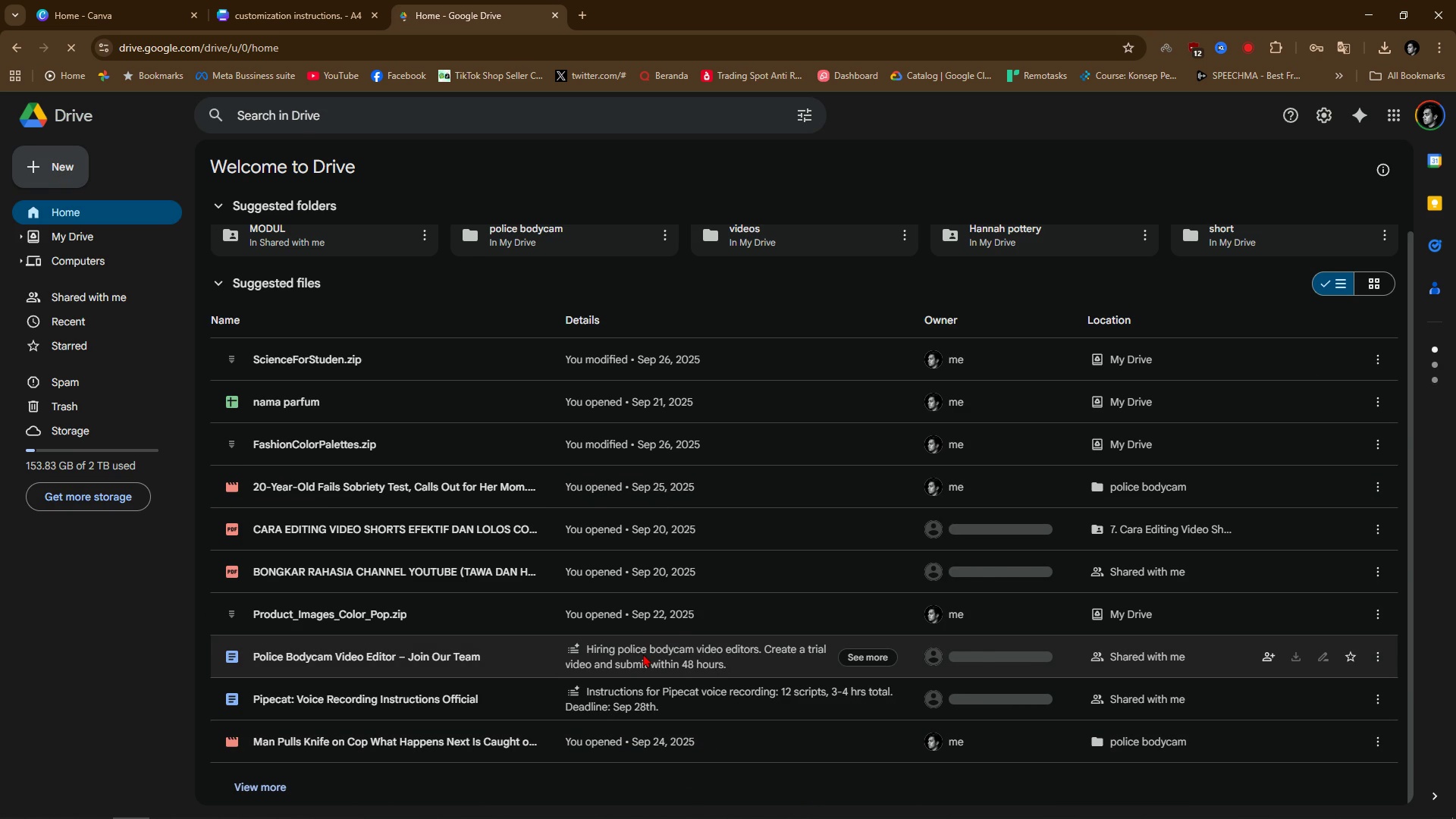 
mouse_move([730, 706])
 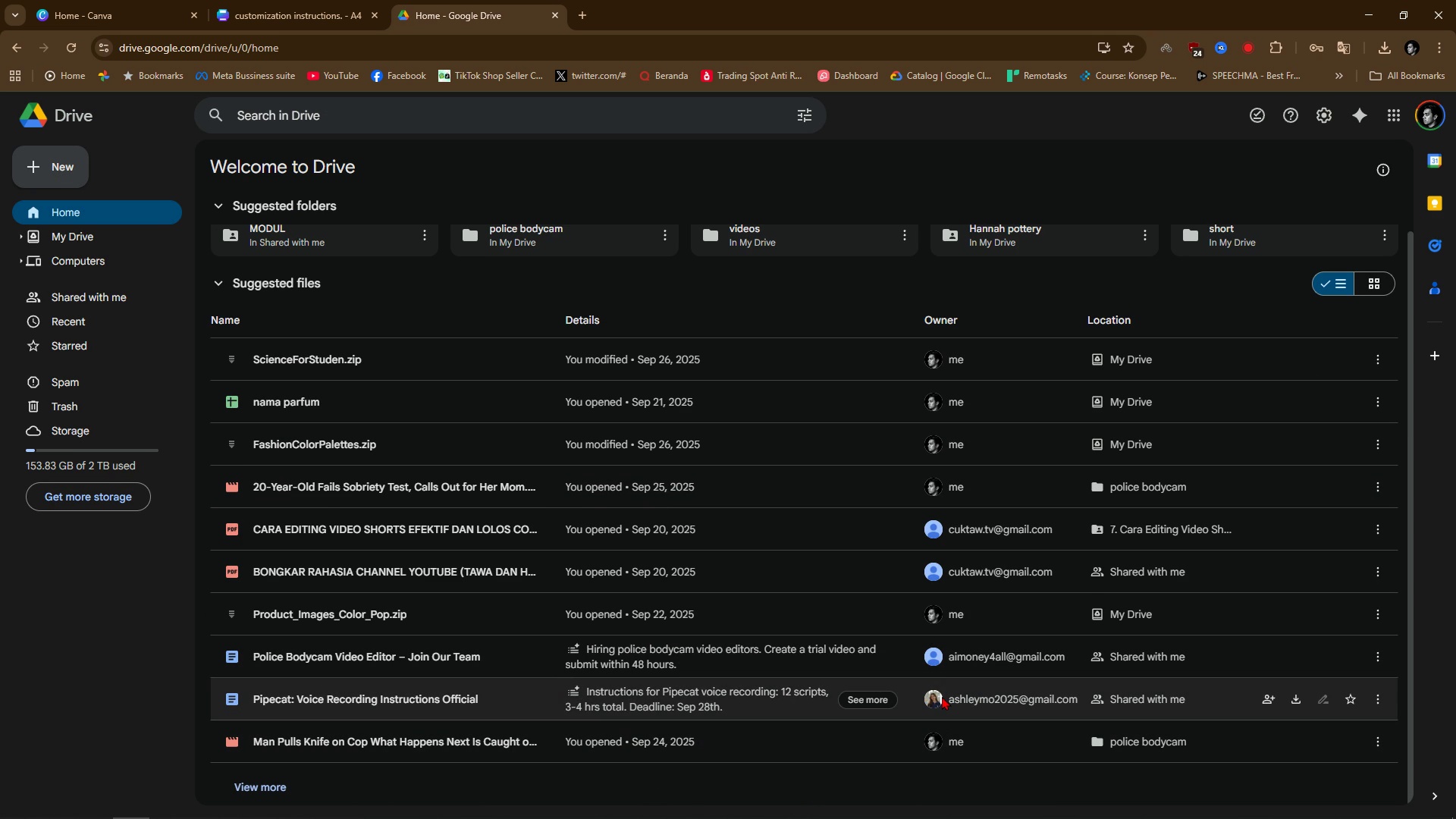 
left_click([935, 697])
 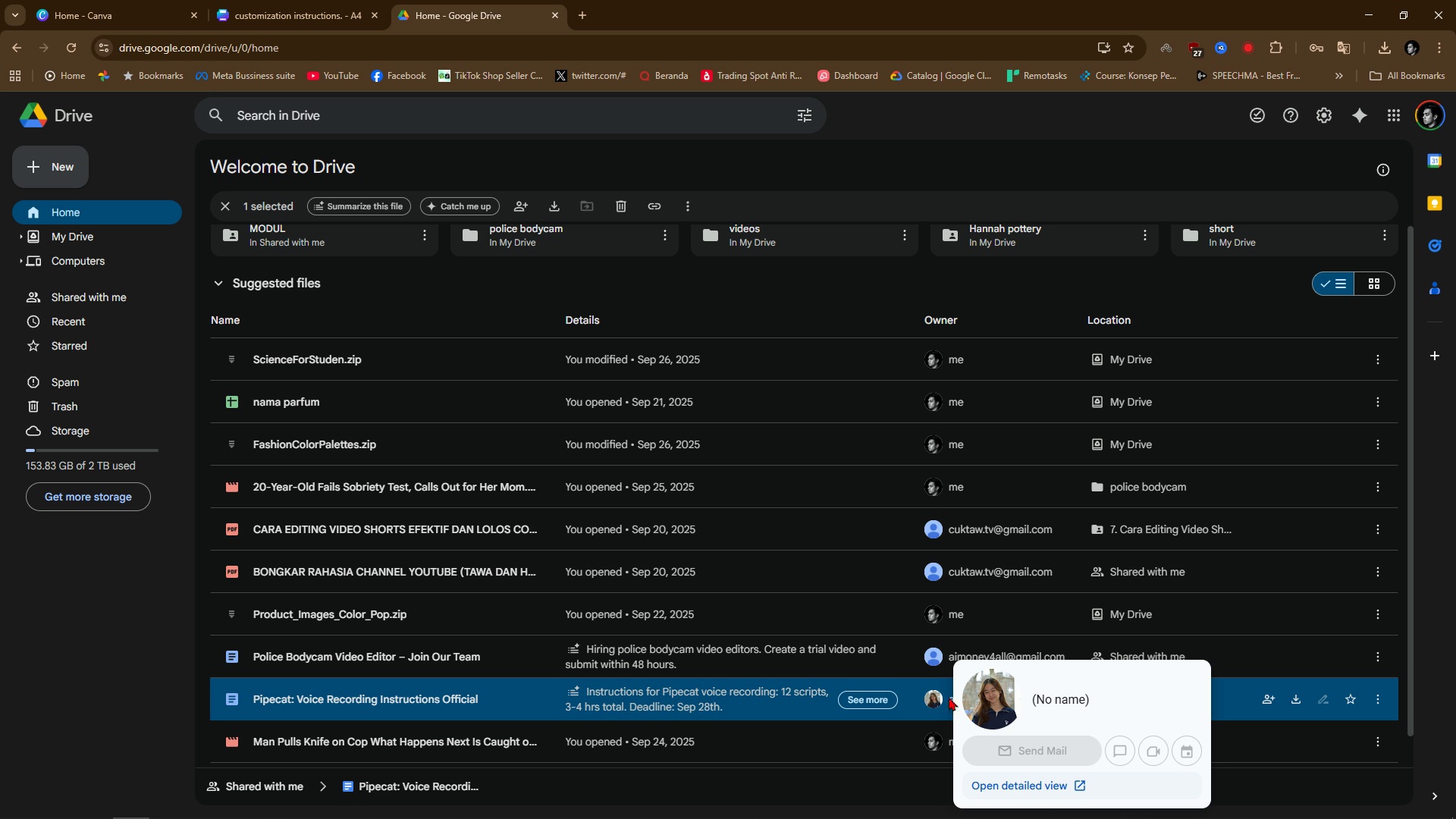 
left_click([999, 697])
 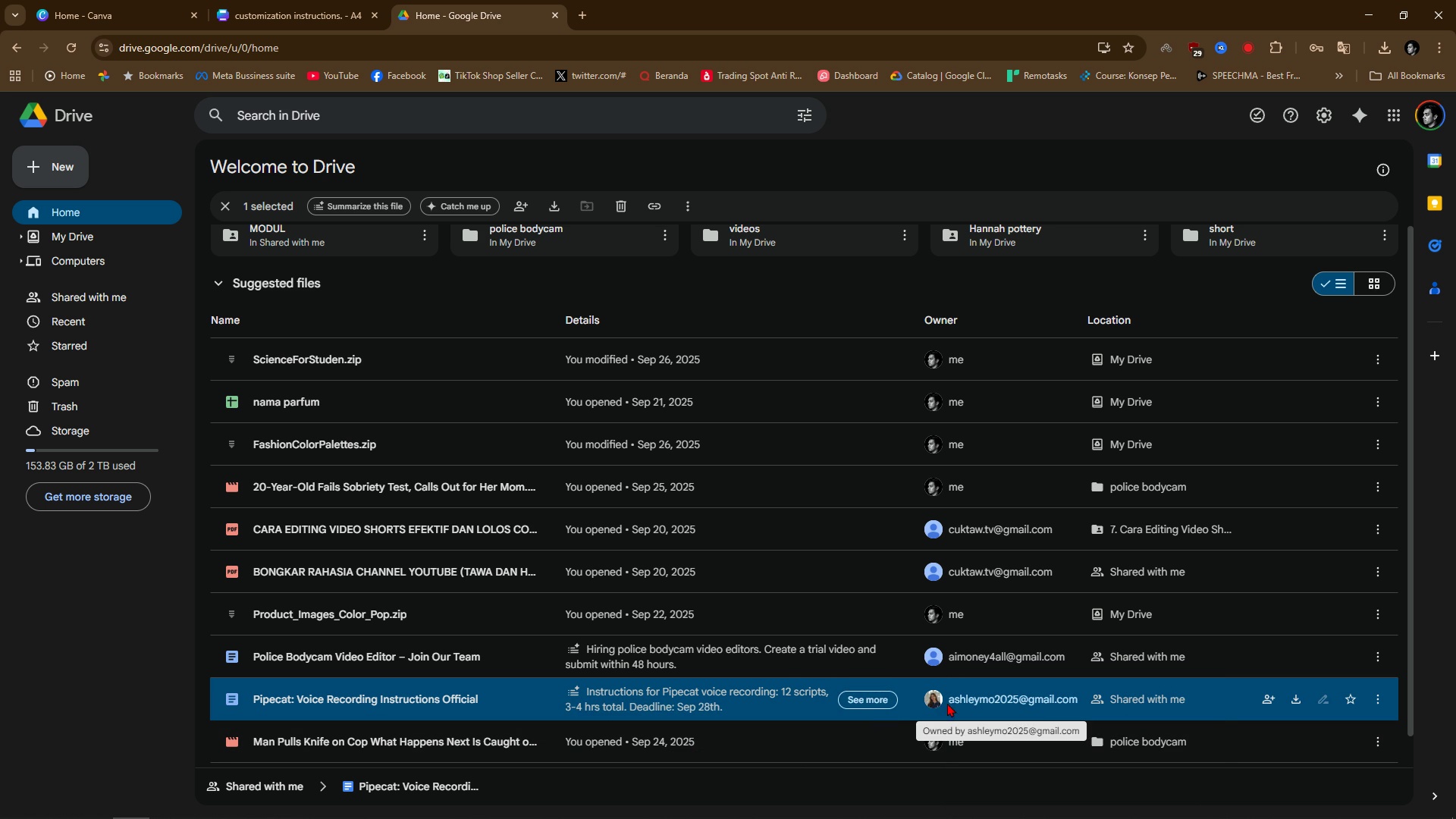 
wait(7.09)
 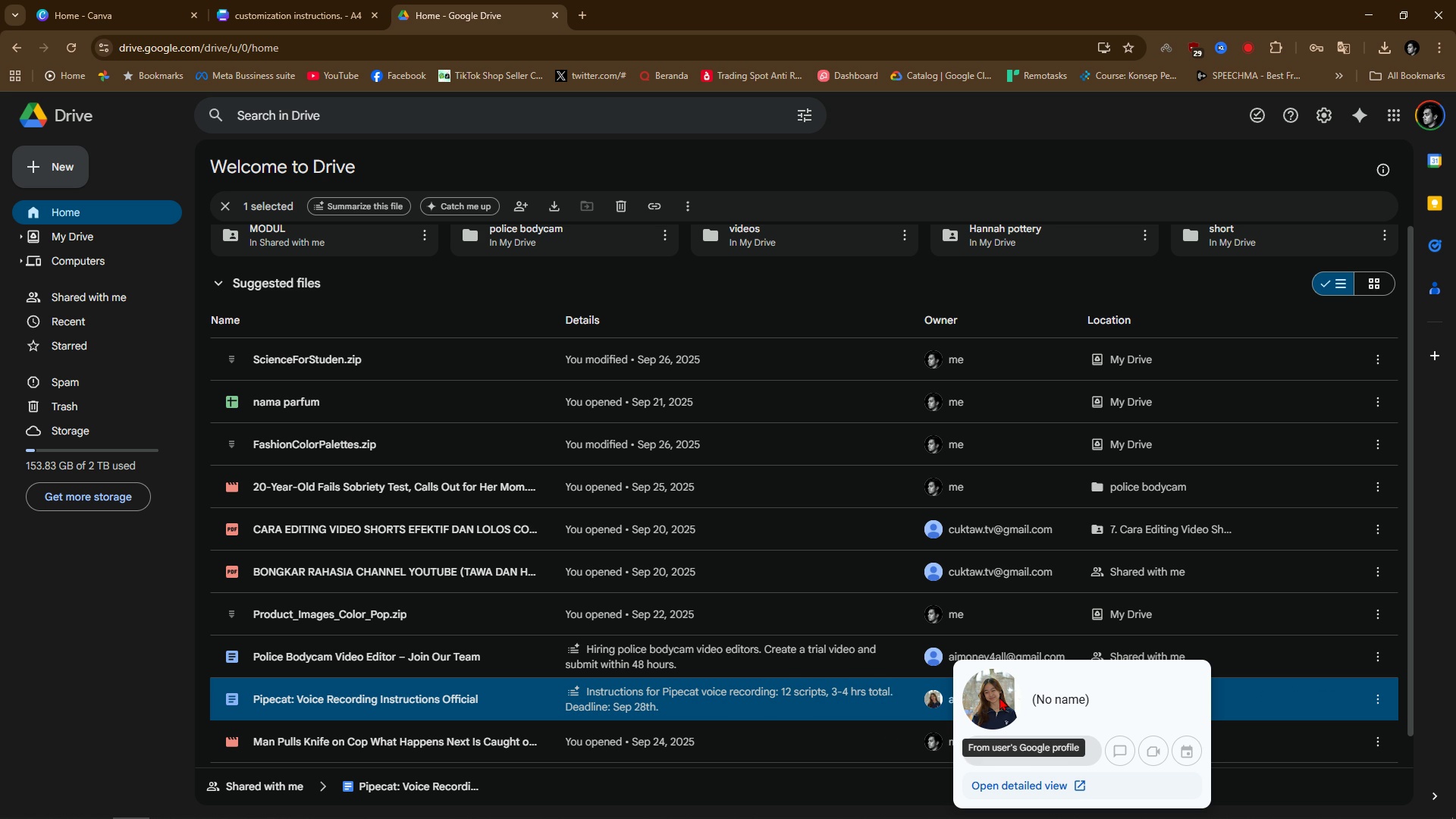 
left_click([1000, 781])
 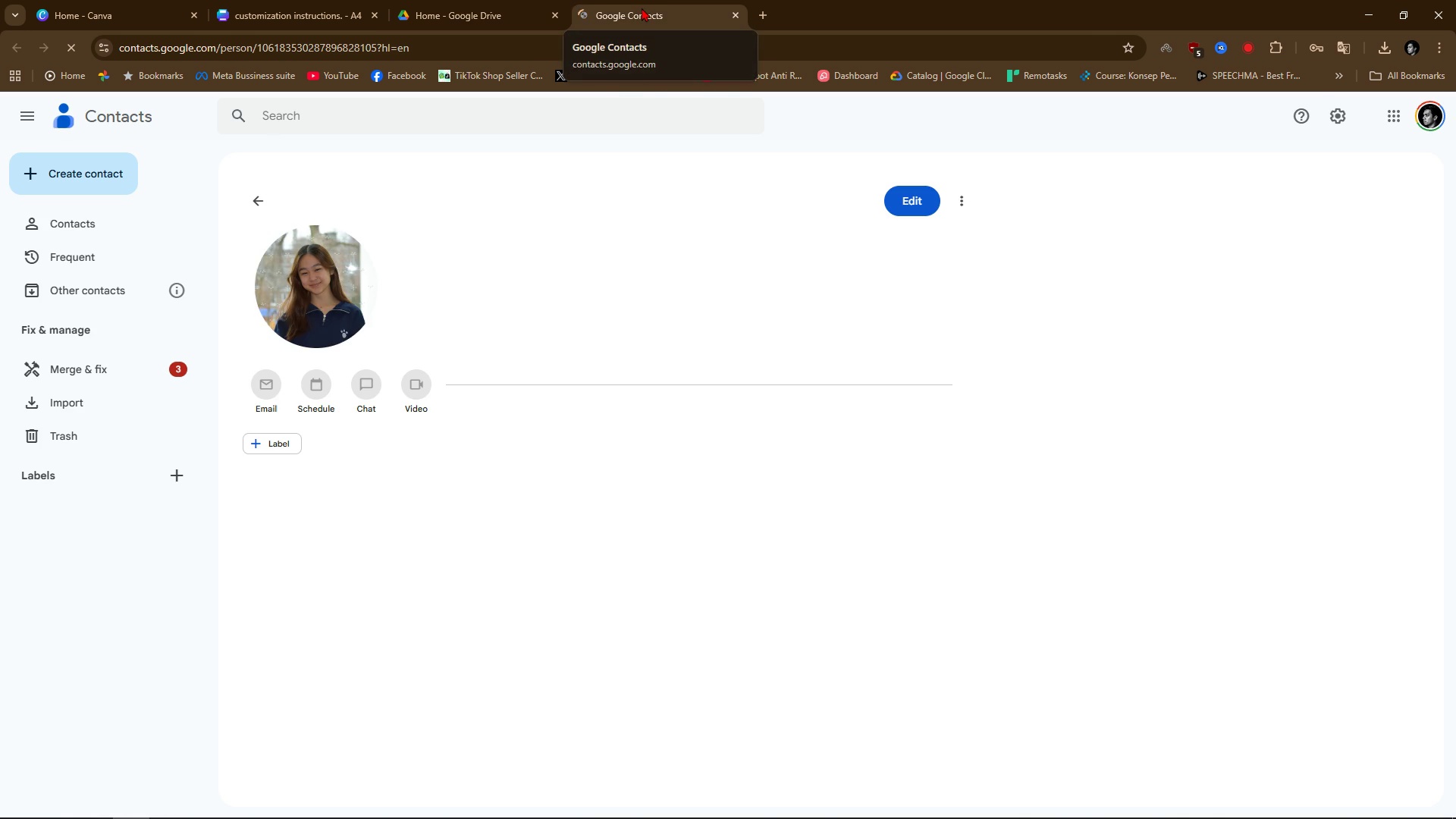 
middle_click([642, 8])
 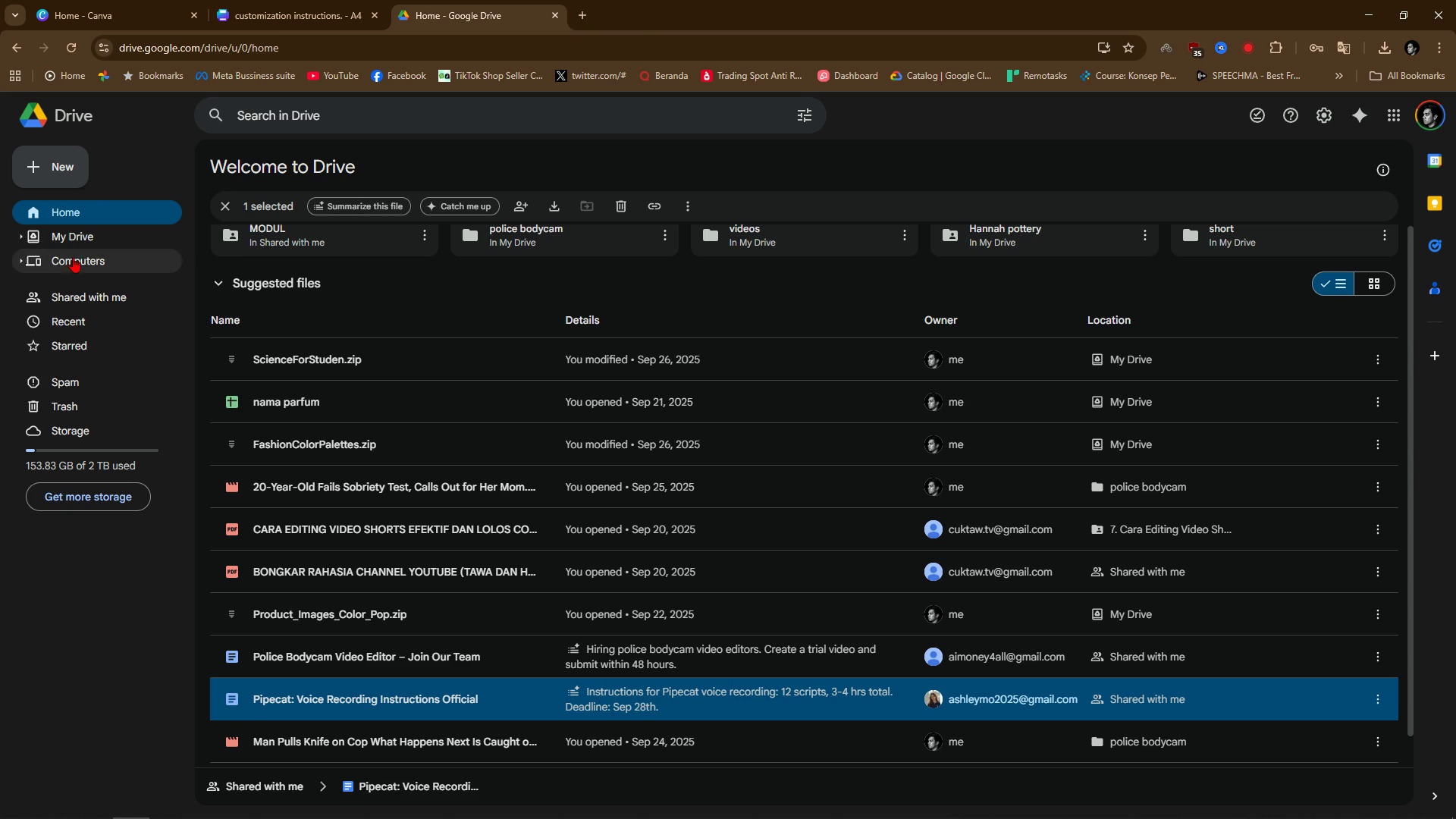 
left_click([70, 164])
 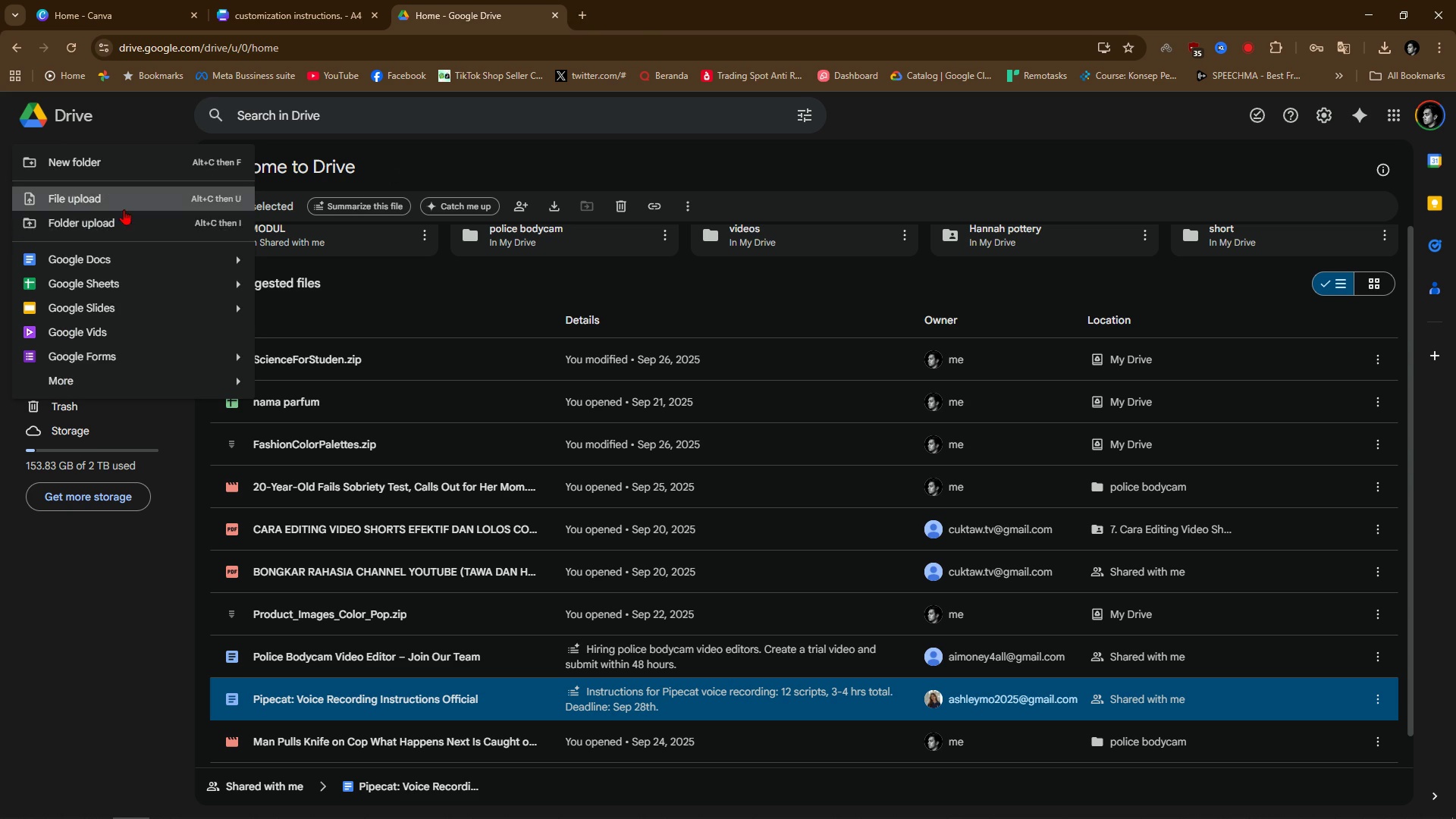 
left_click([124, 209])
 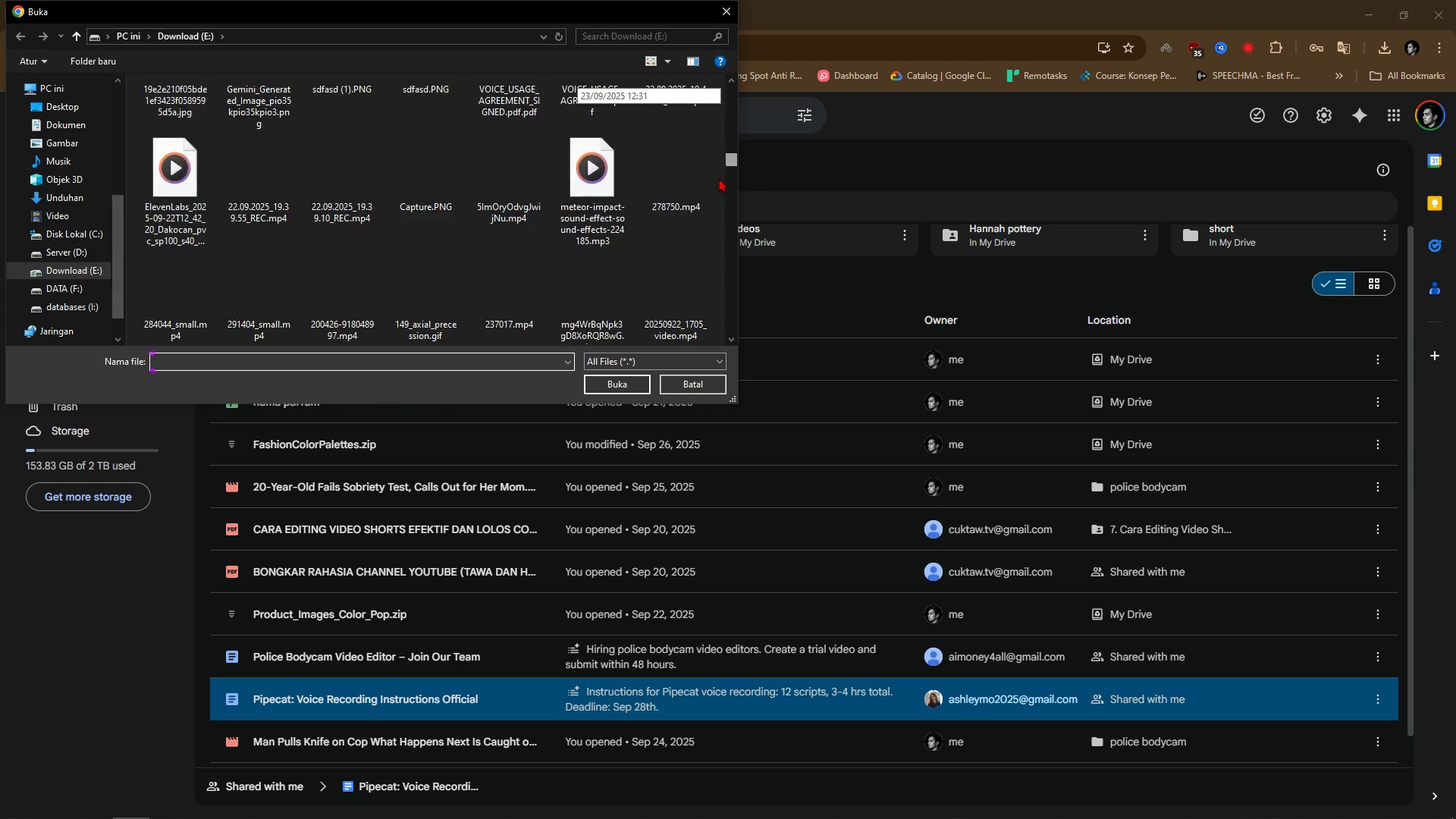 
scroll: coordinate [623, 306], scroll_direction: up, amount: 6.0
 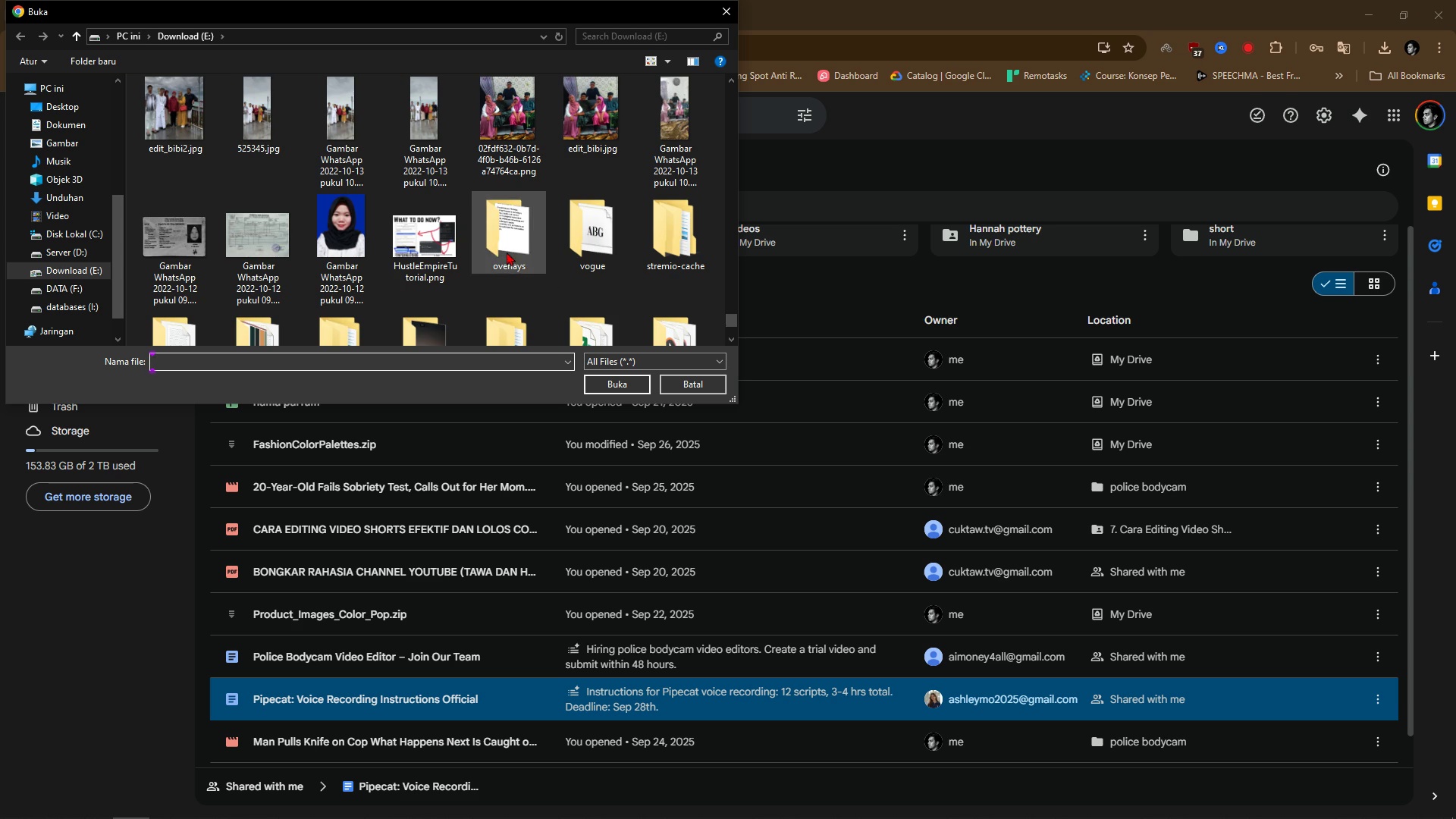 
double_click([507, 252])
 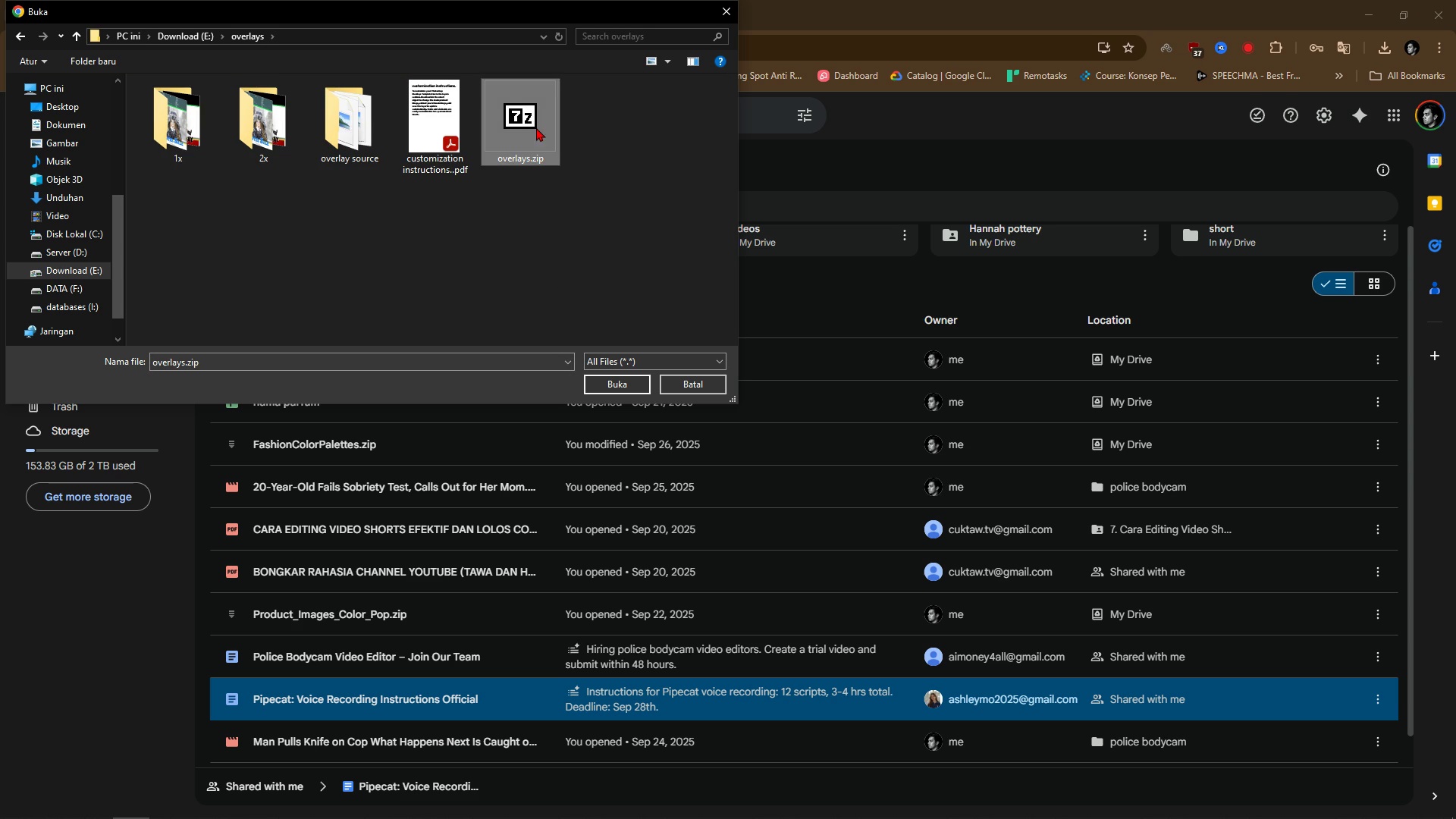 
left_click([536, 127])
 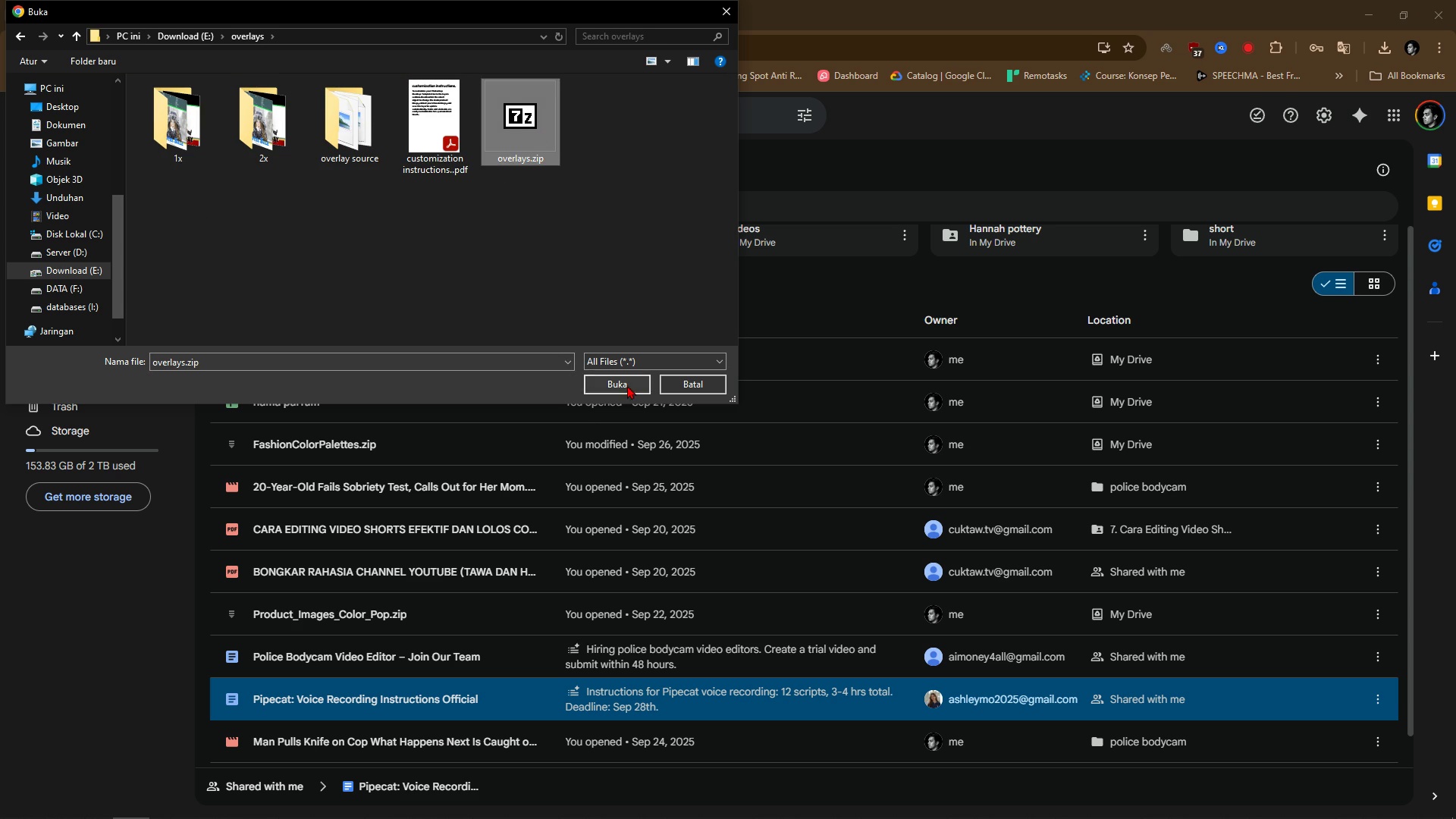 
left_click([627, 385])
 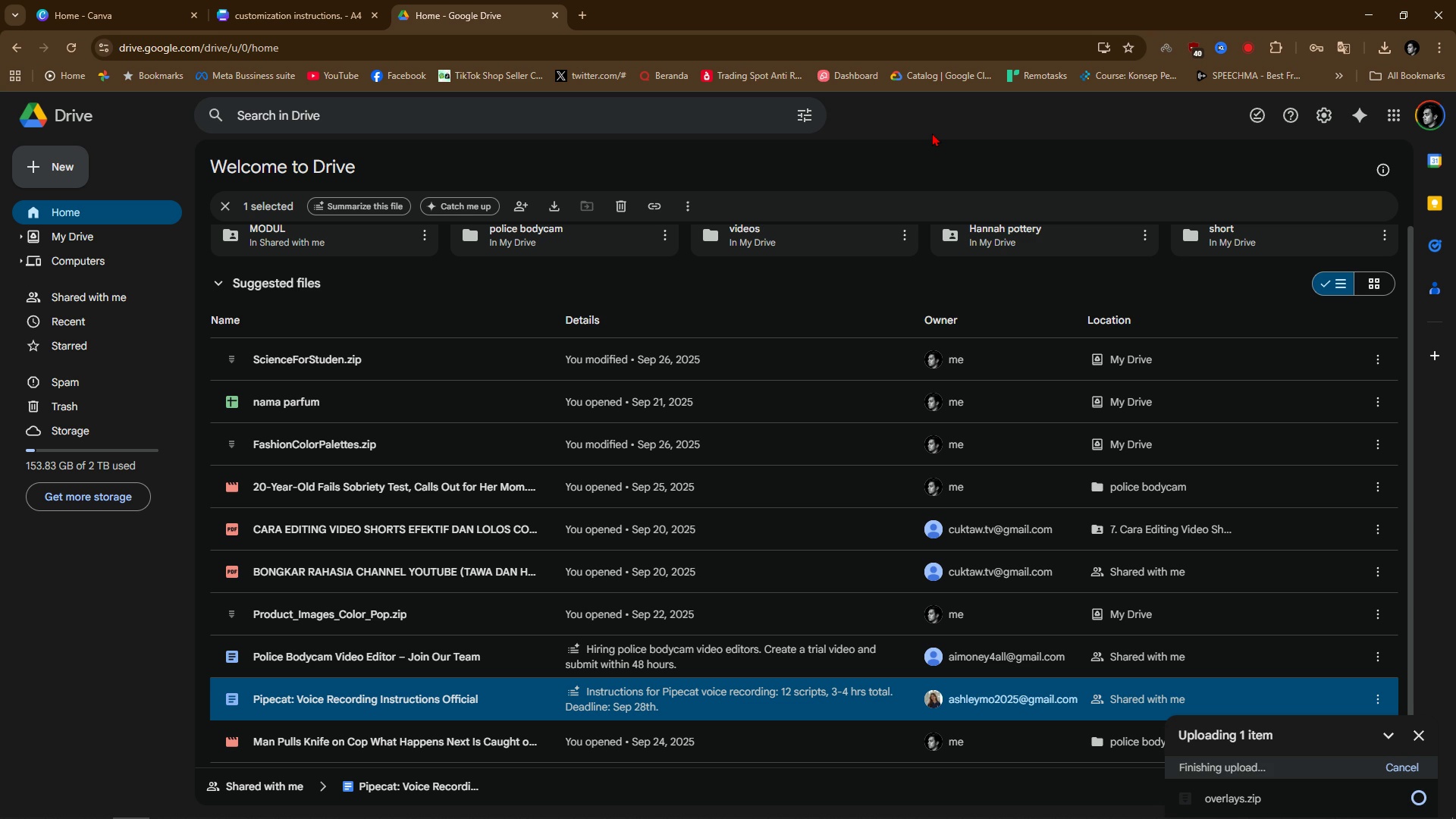 
wait(24.4)
 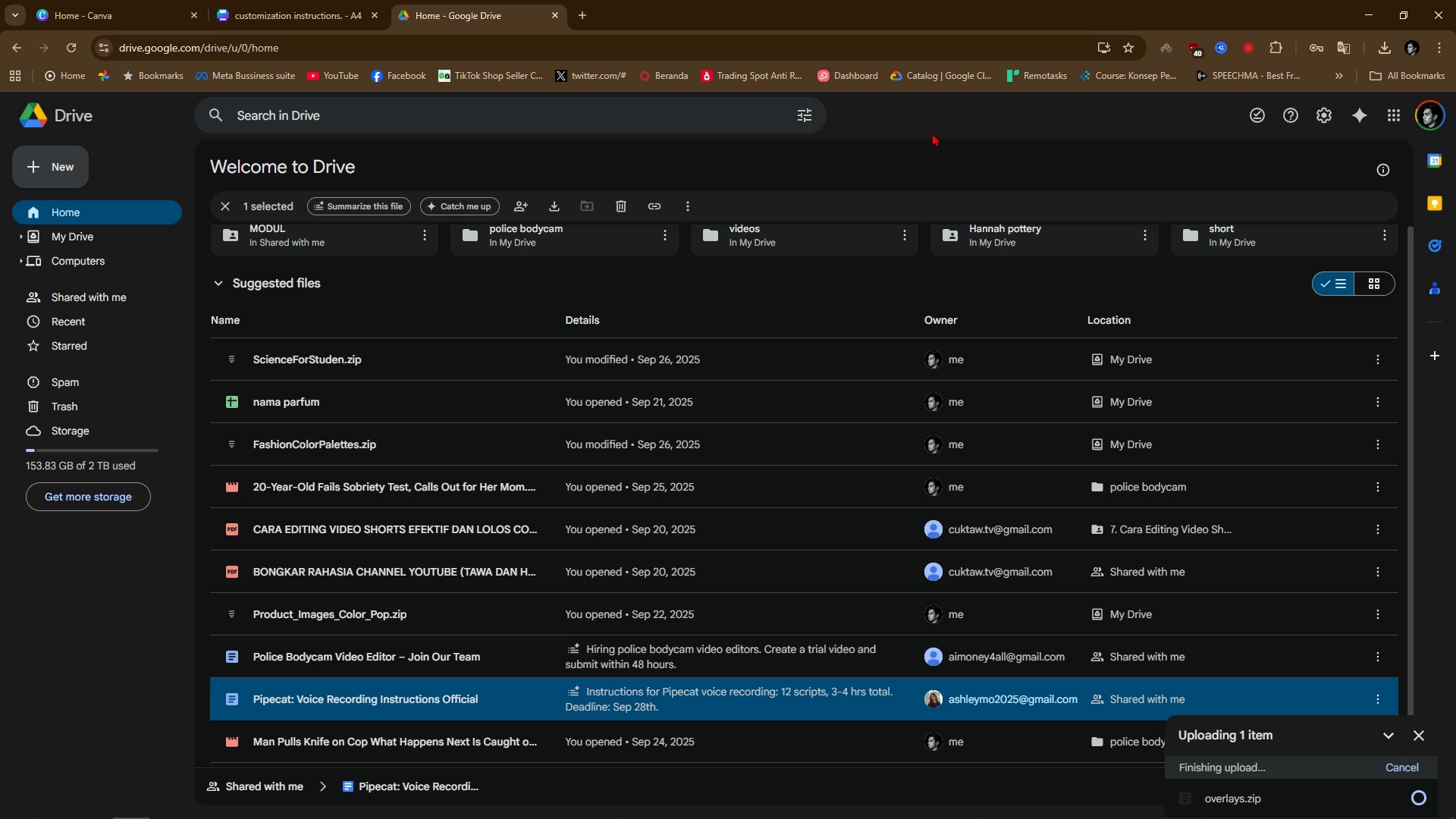 
left_click([1426, 795])
 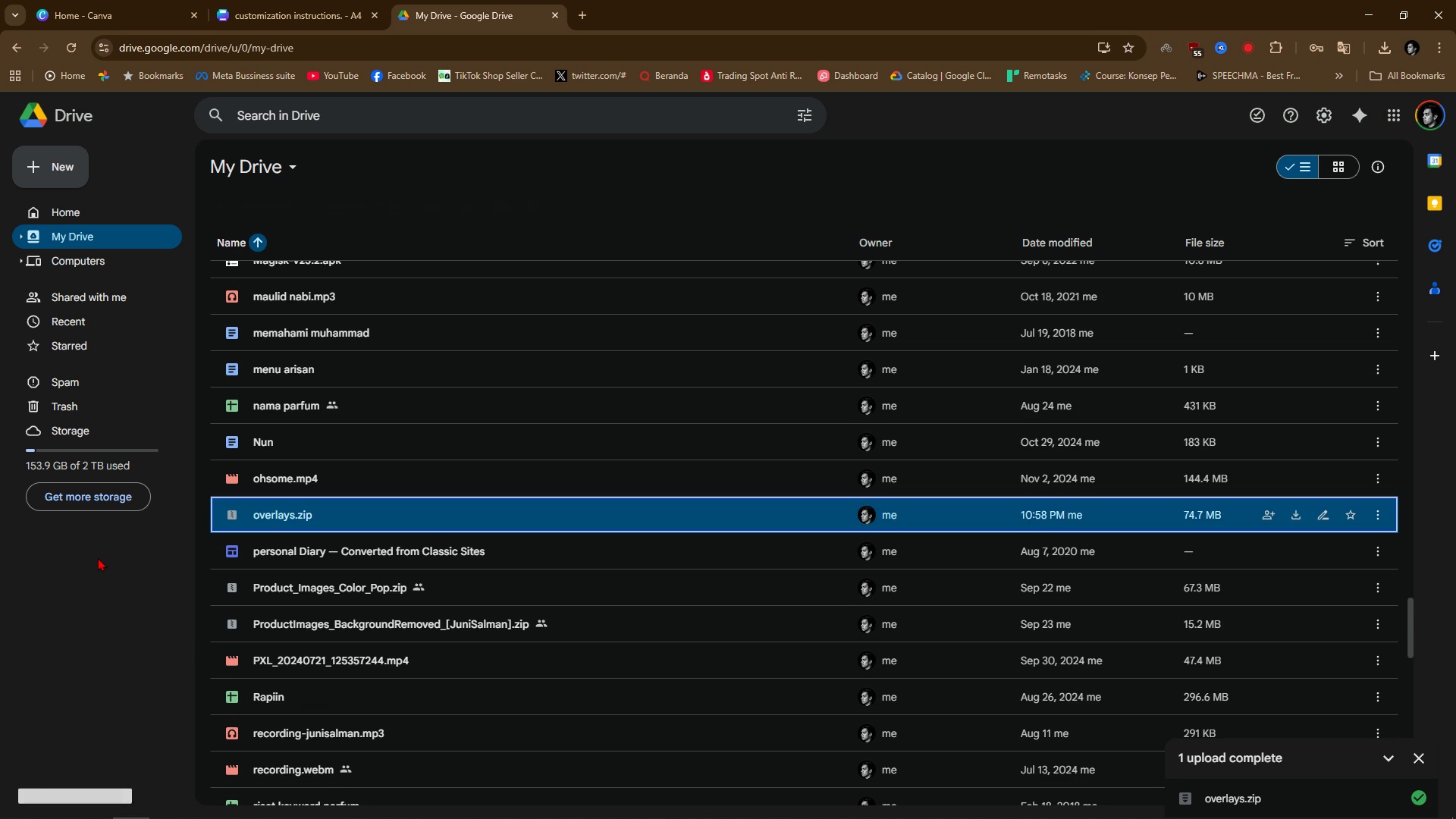 
wait(7.07)
 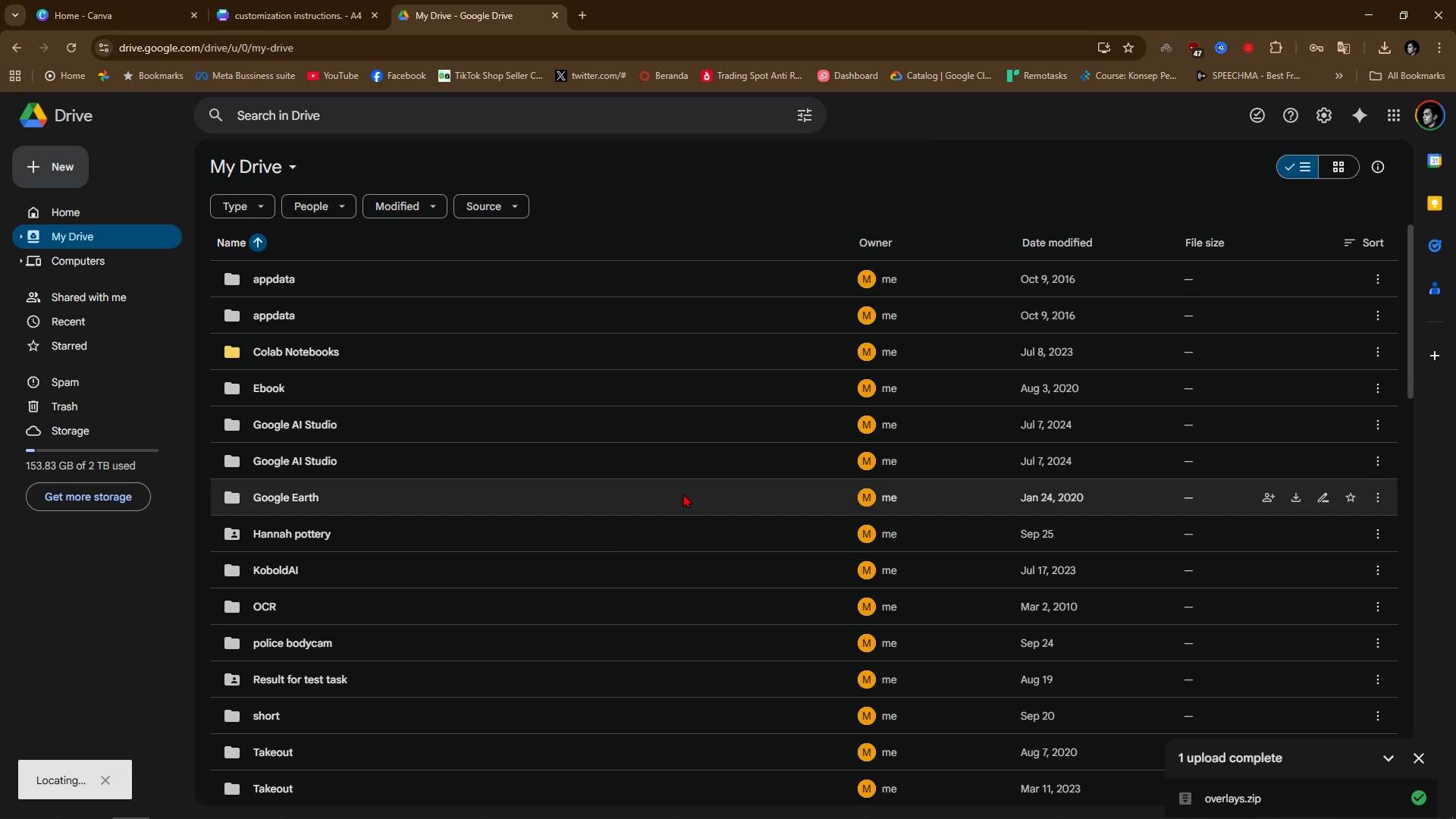 
mouse_move([673, 523])
 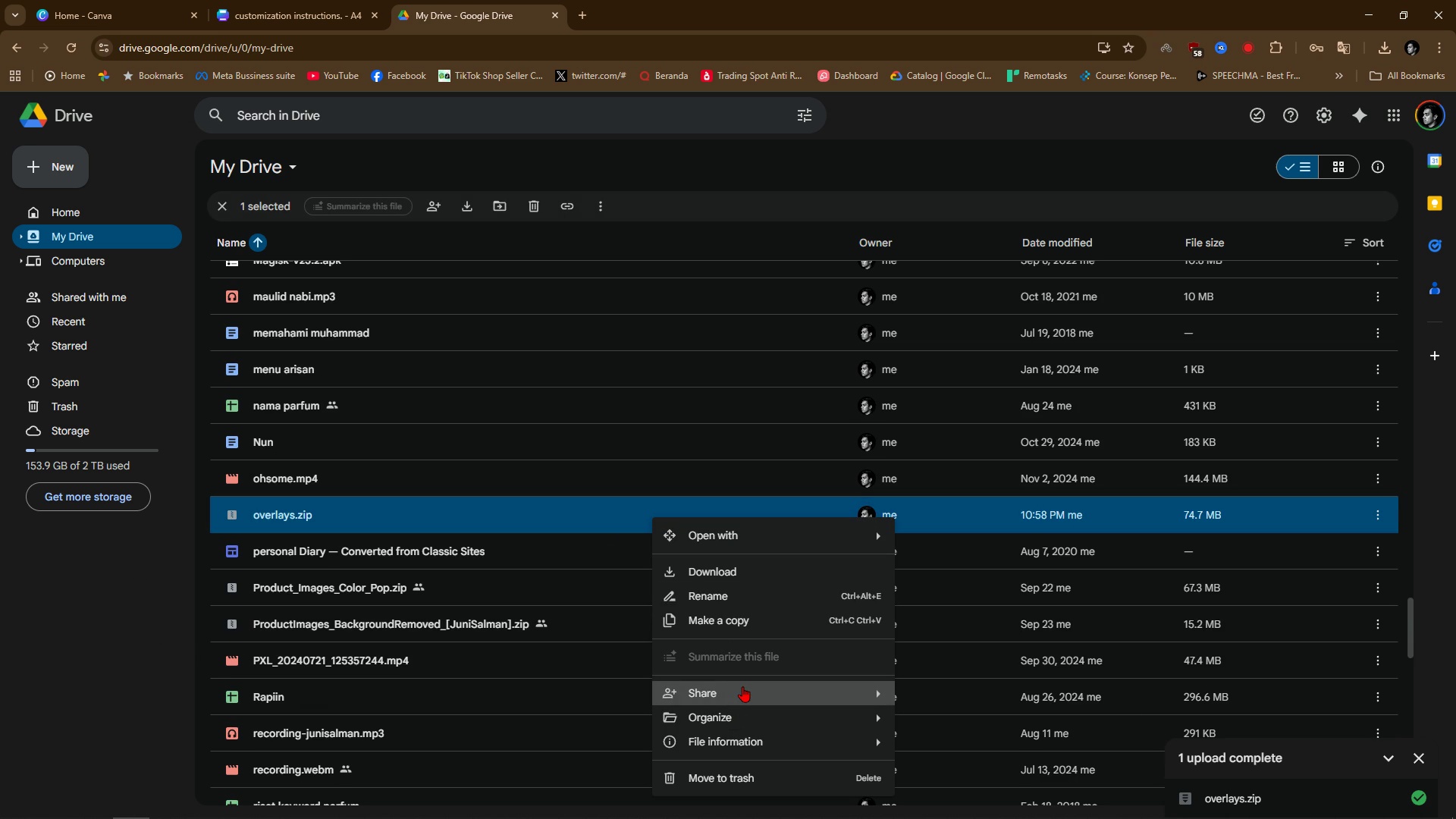 
left_click([742, 686])
 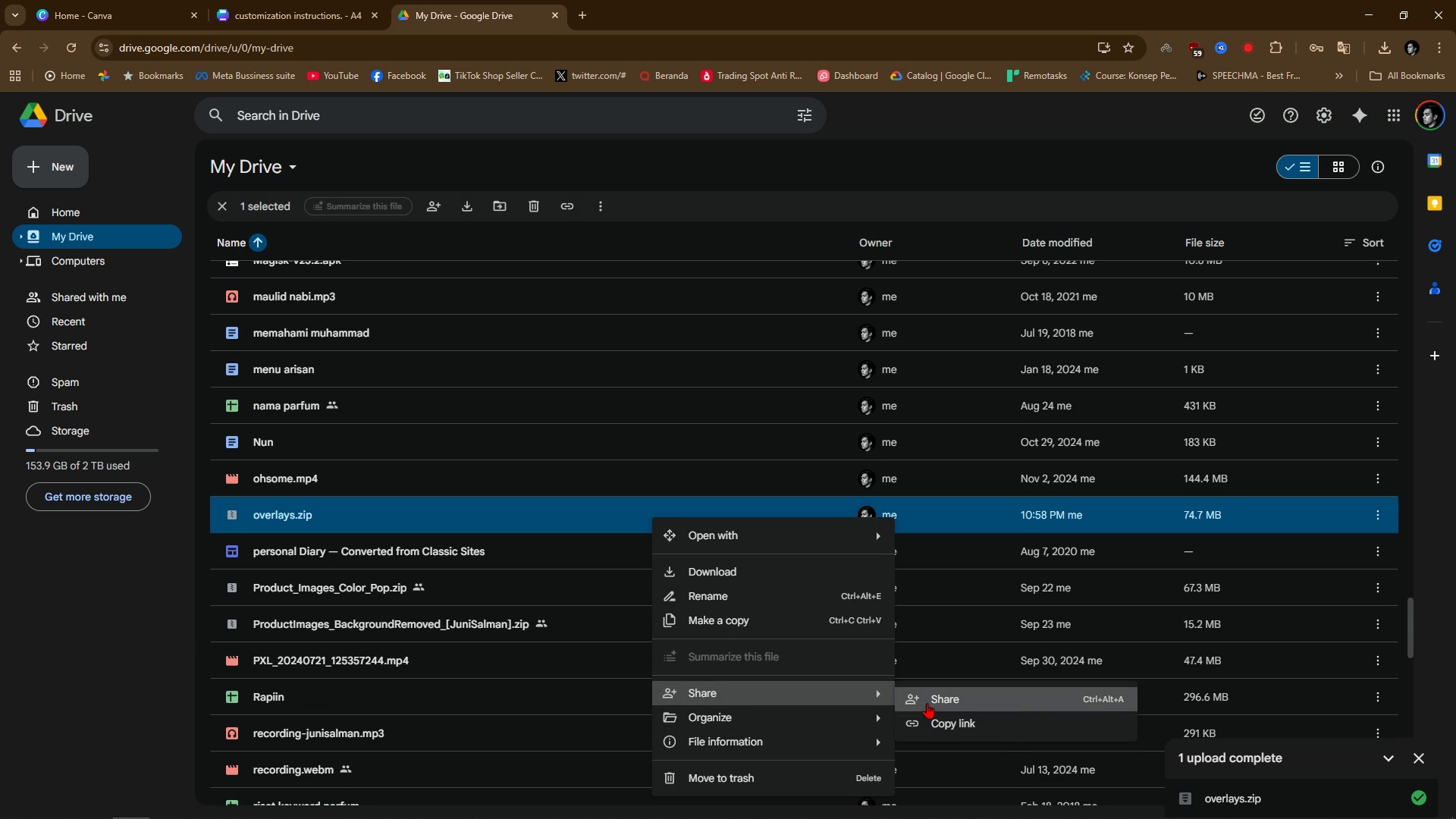 
left_click([927, 703])
 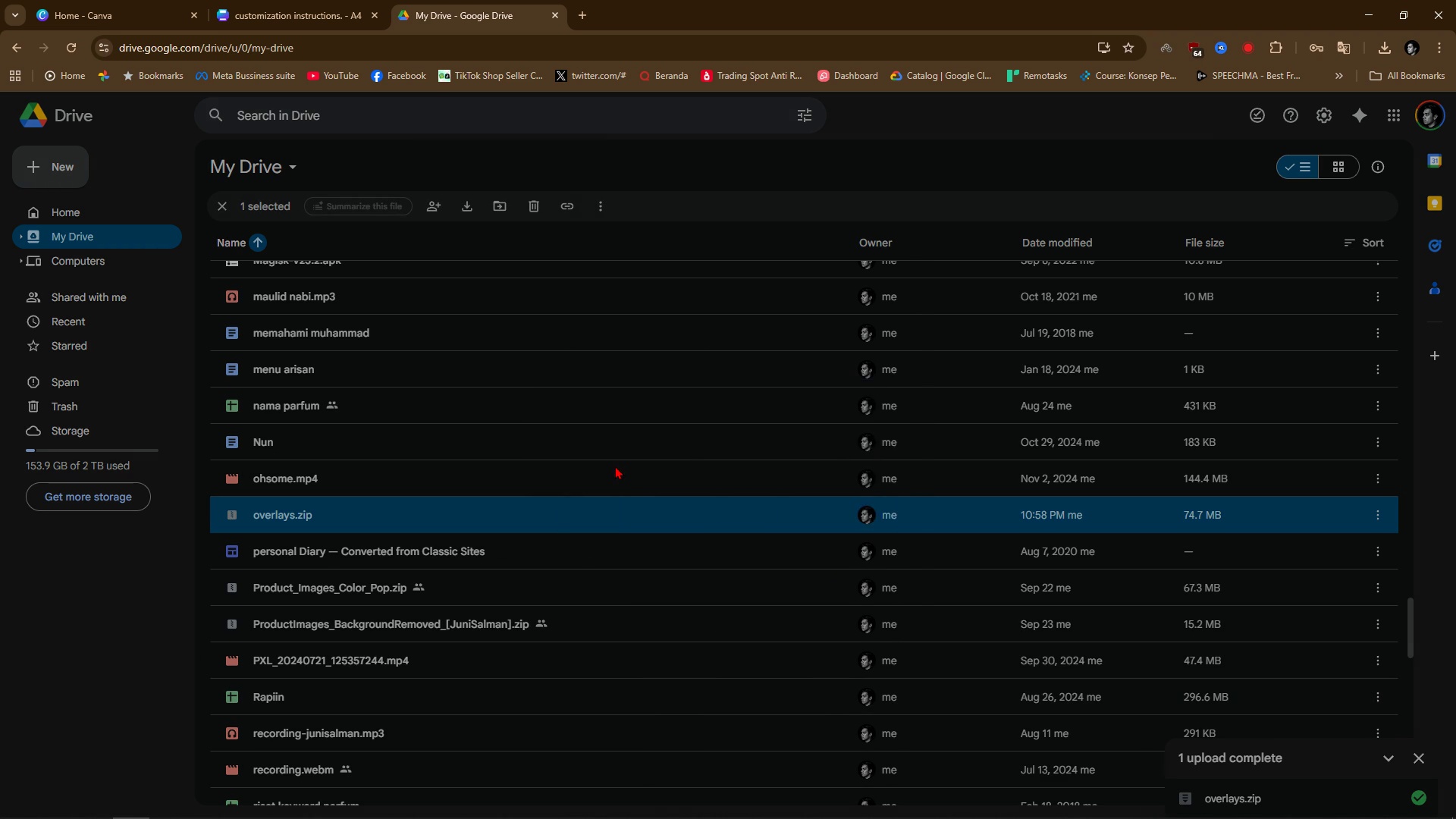 
left_click([645, 519])
 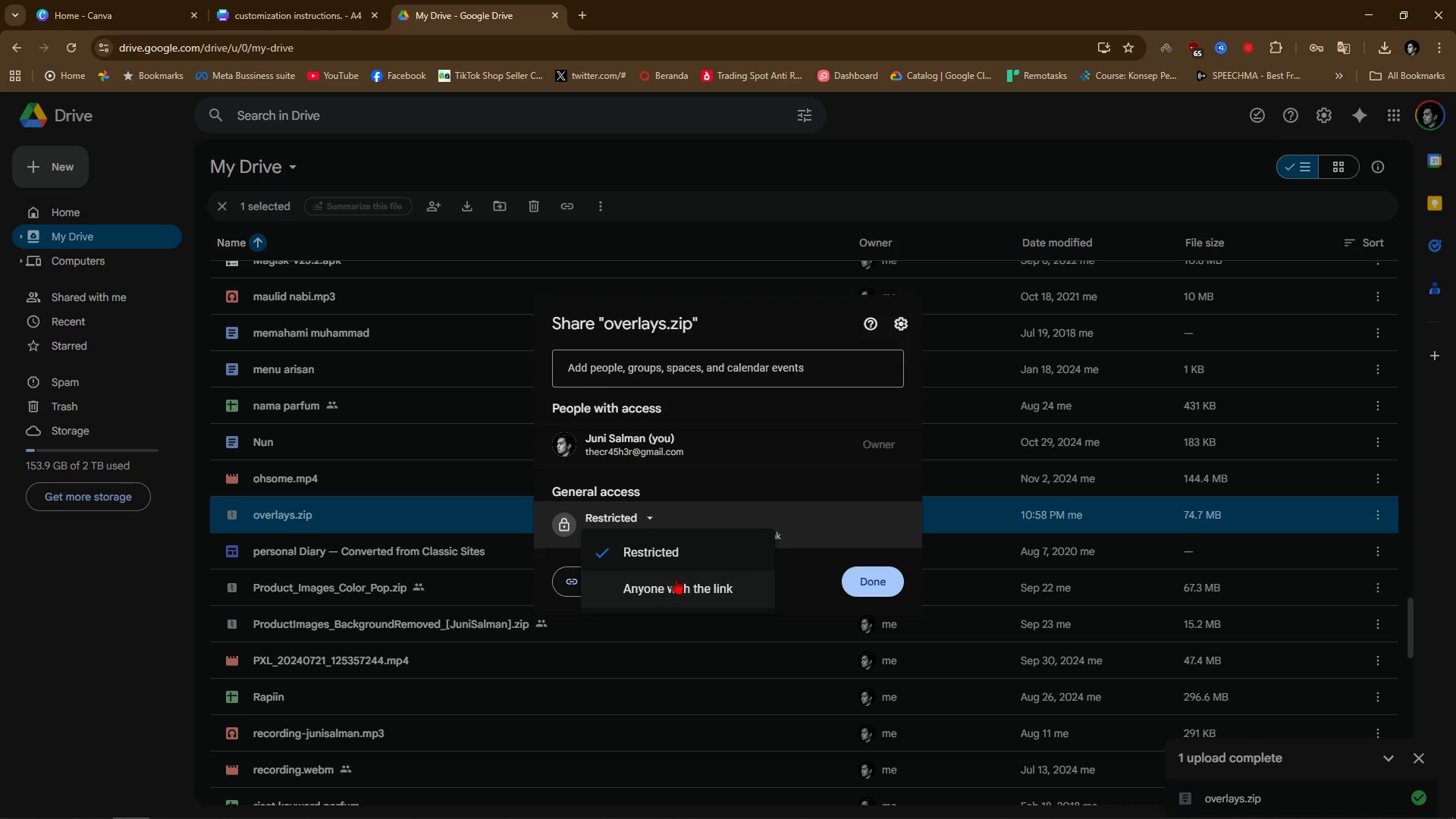 
left_click([676, 579])
 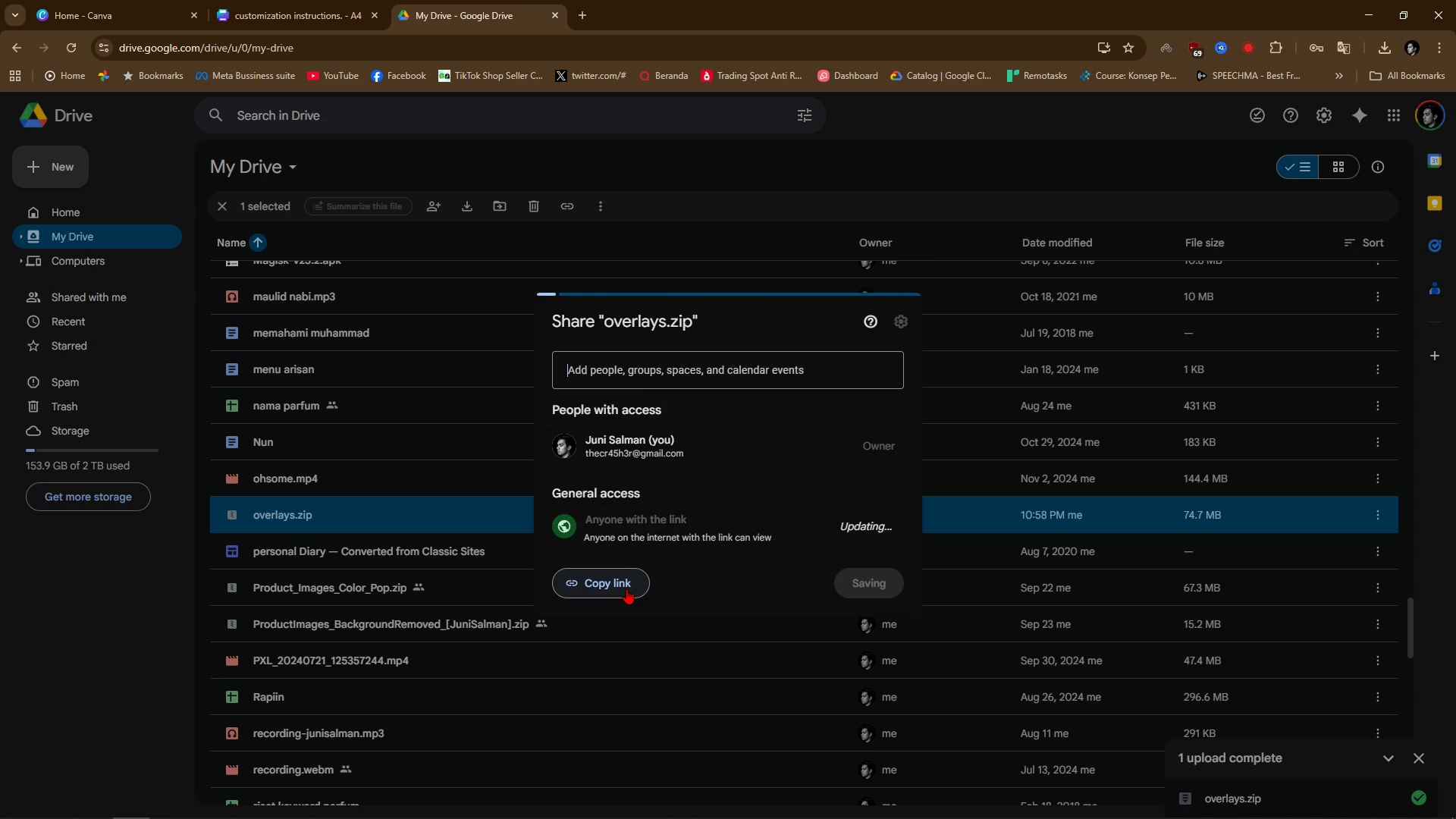 
left_click([620, 585])
 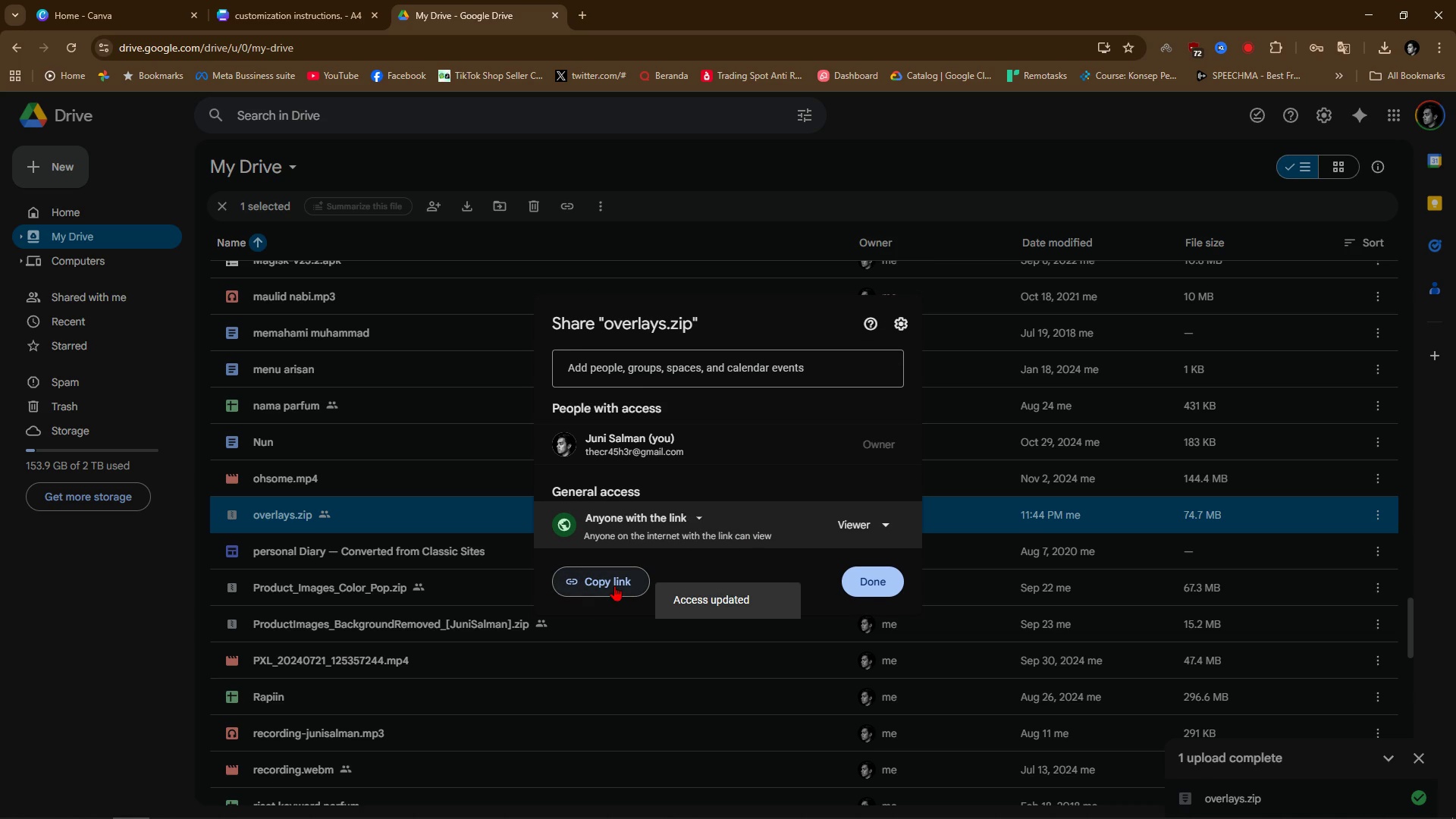 
left_click([613, 585])
 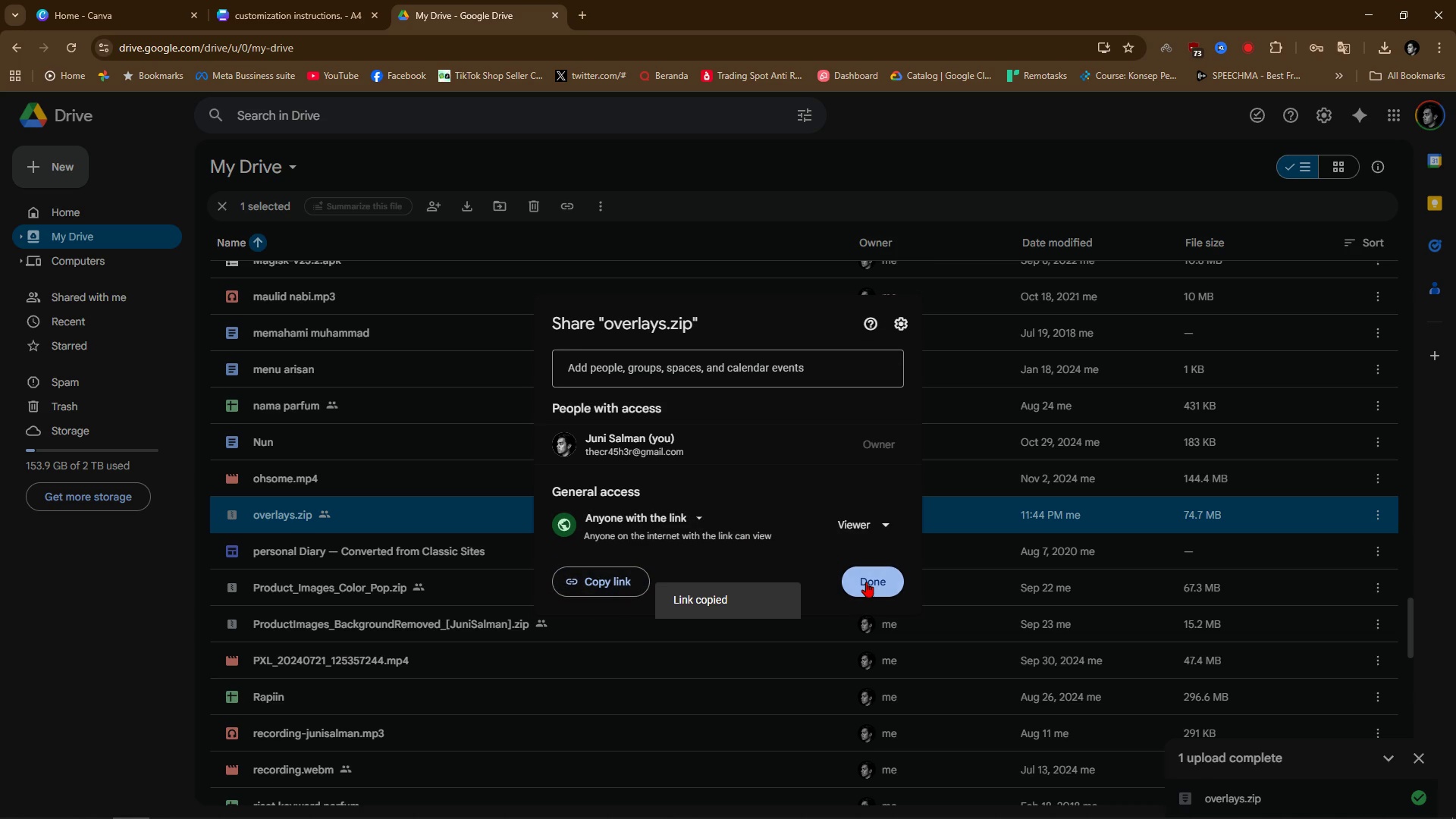 
left_click([866, 582])
 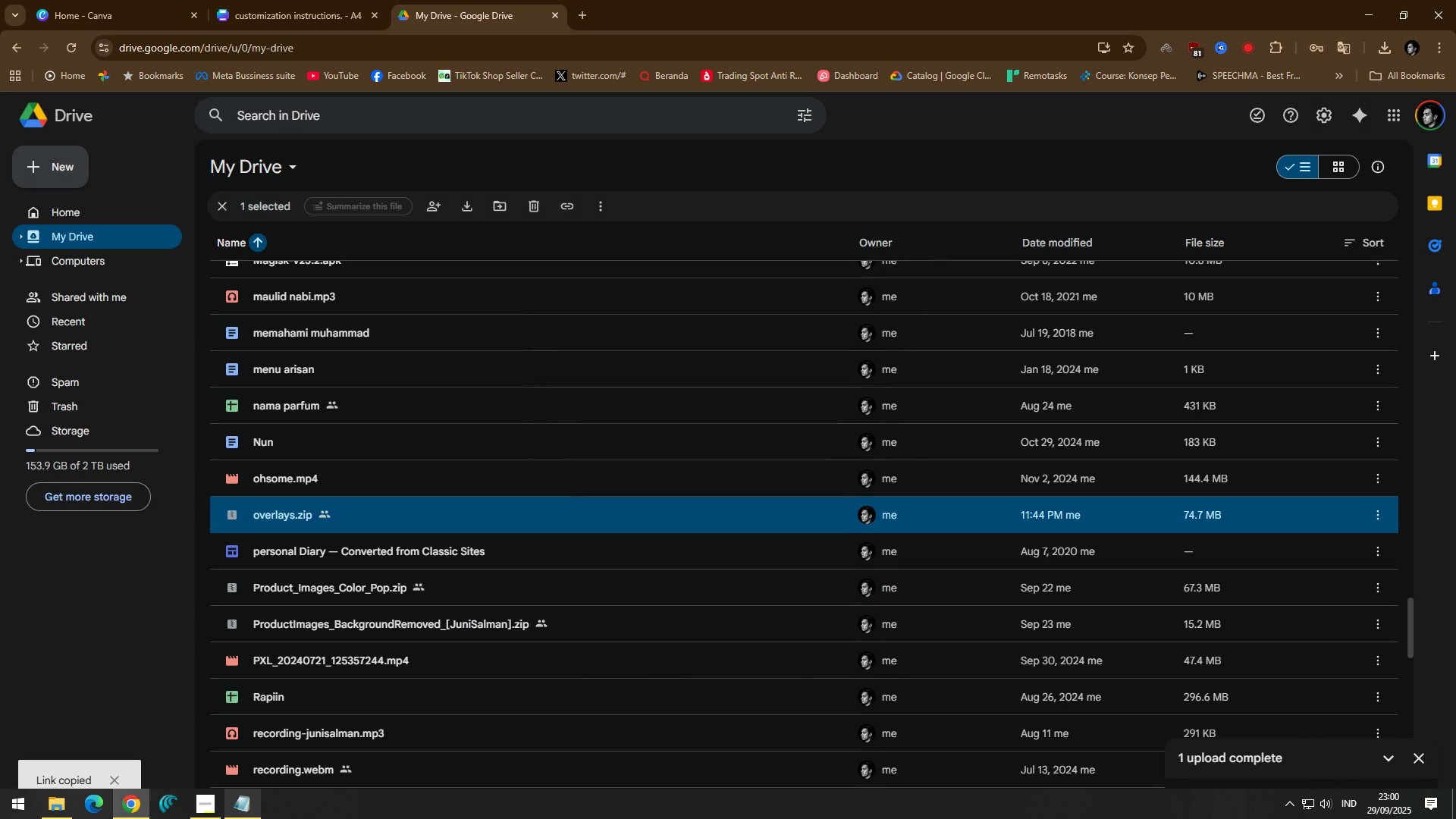 
left_click([213, 809])